 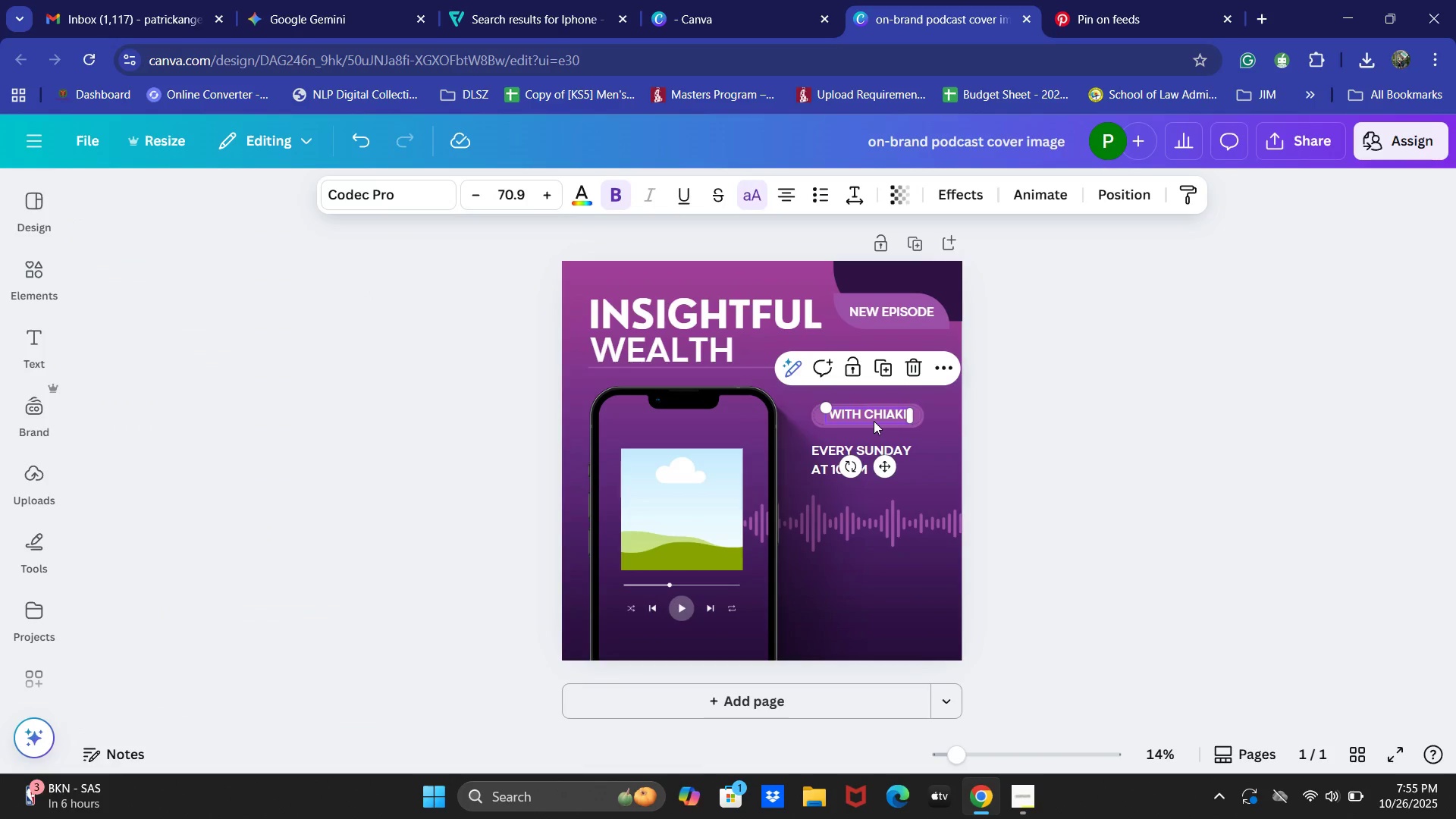 
key(Backspace)
 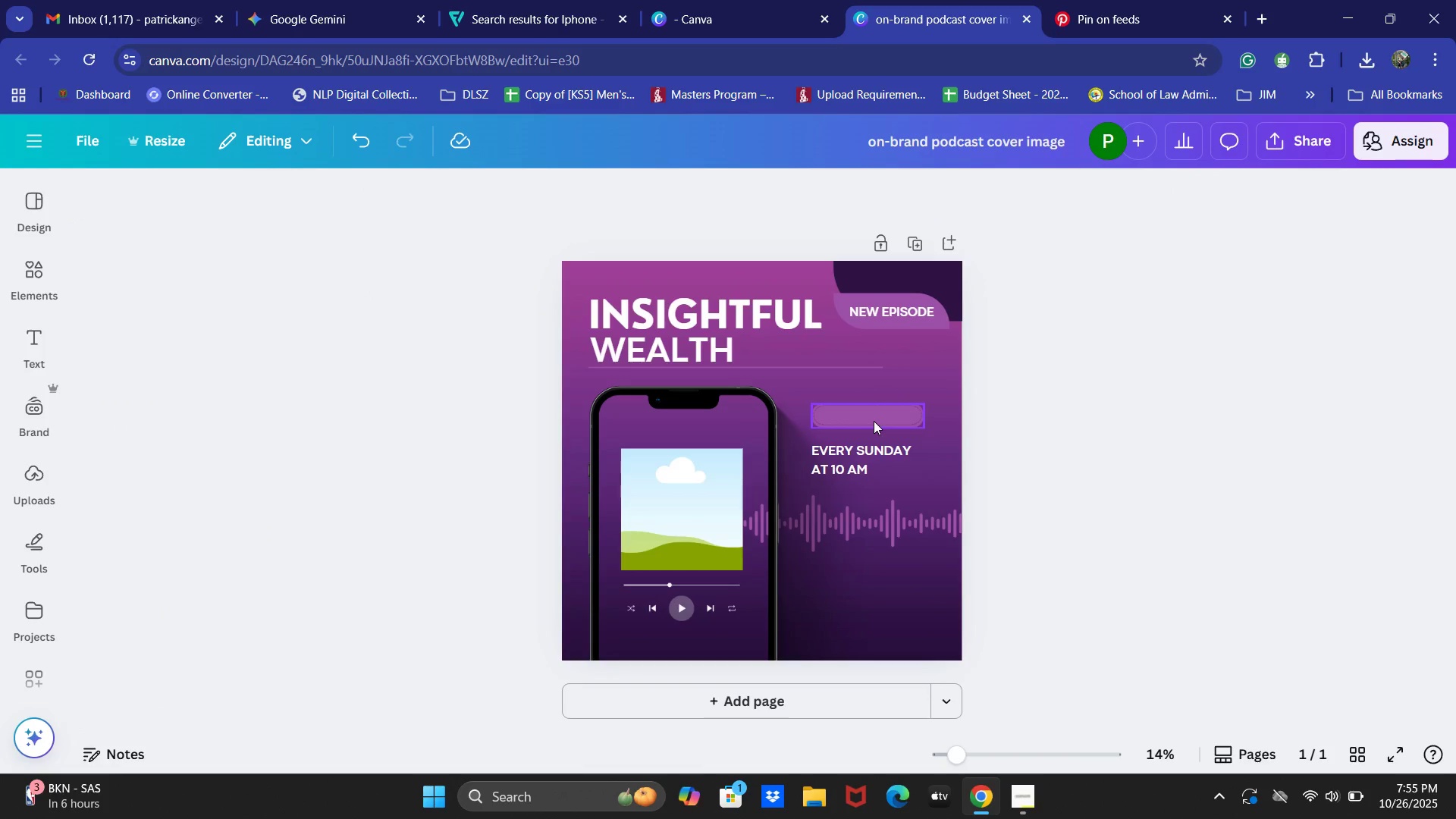 
left_click([874, 421])
 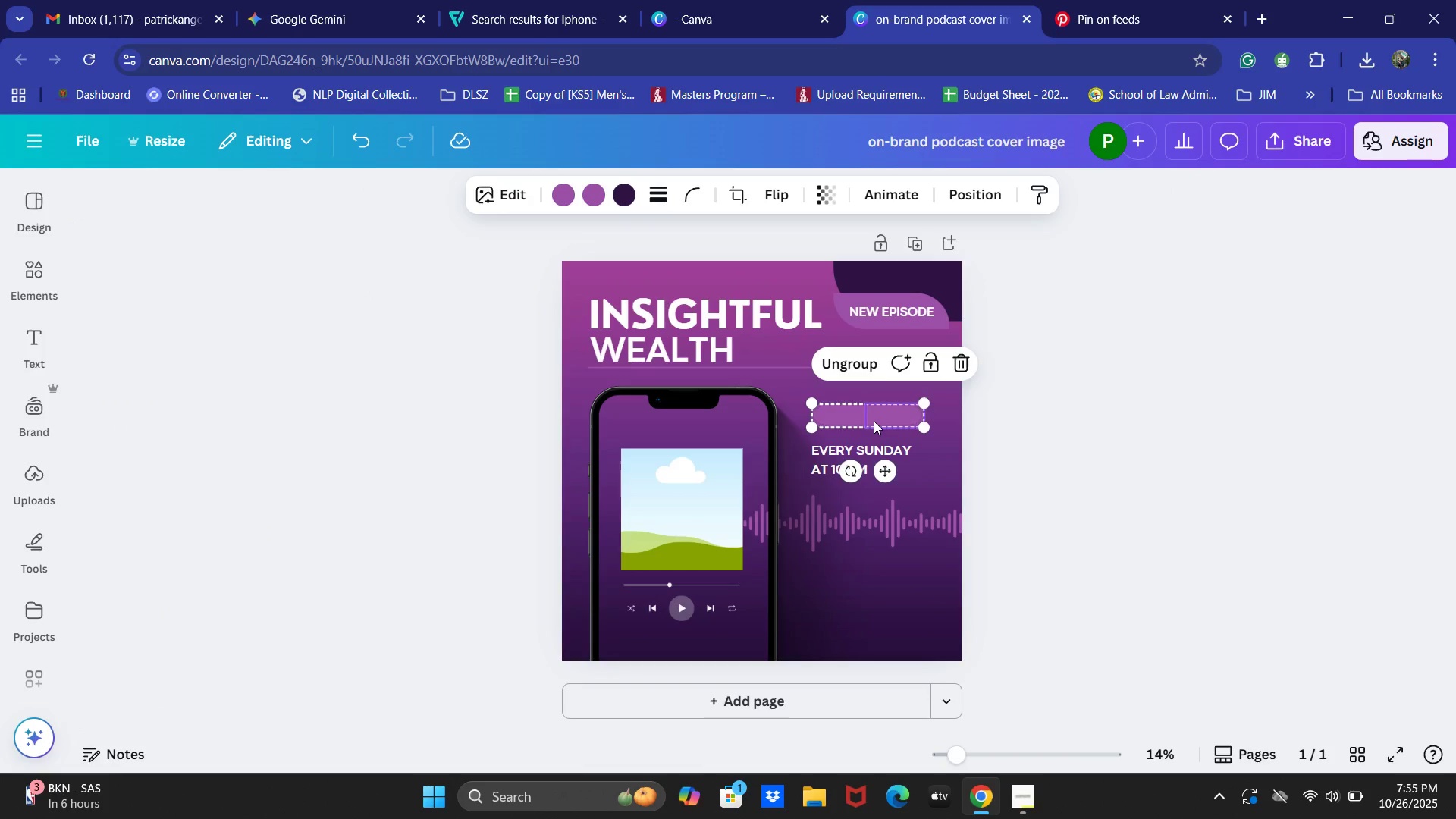 
key(Backspace)
 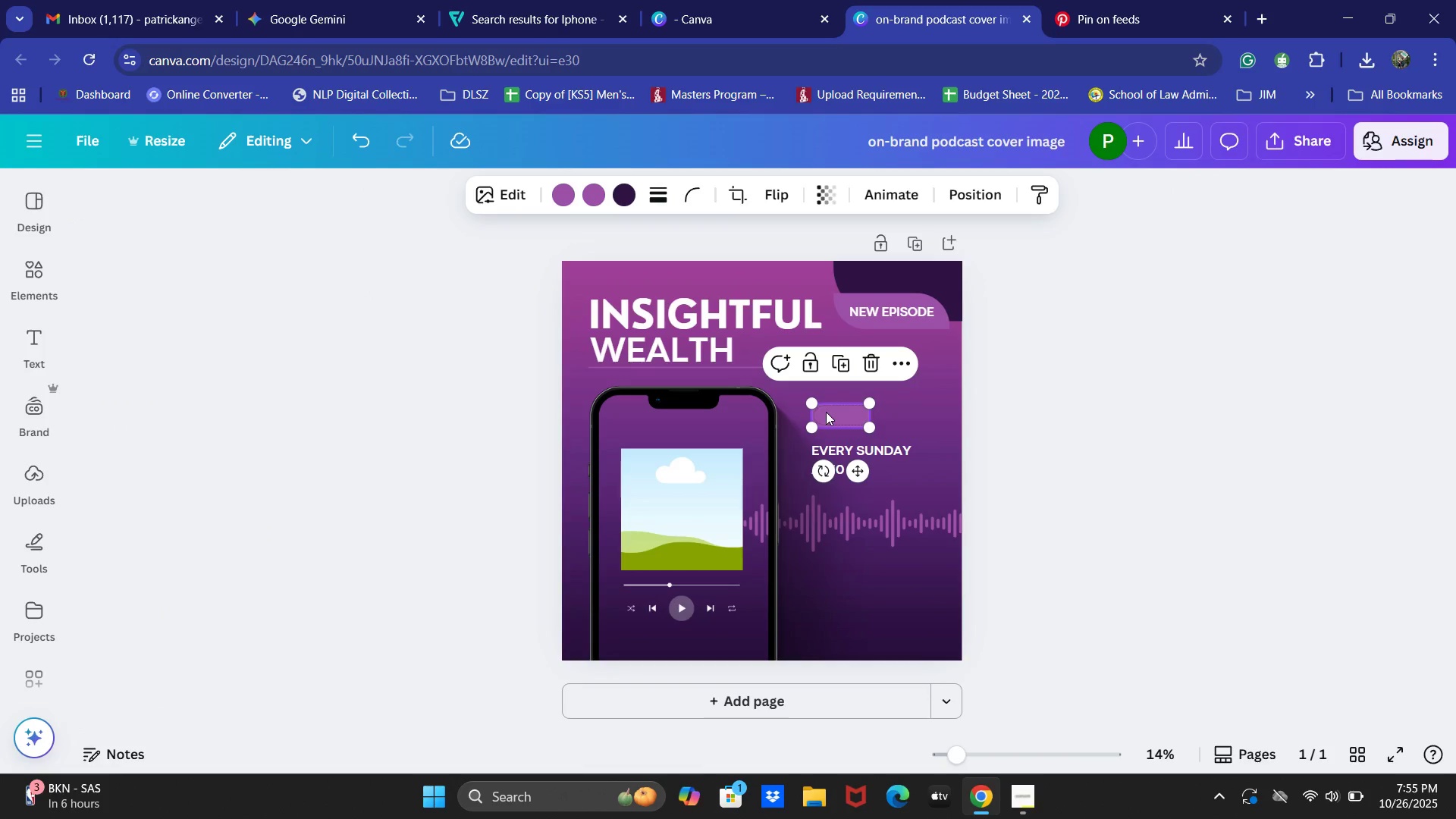 
left_click([826, 412])
 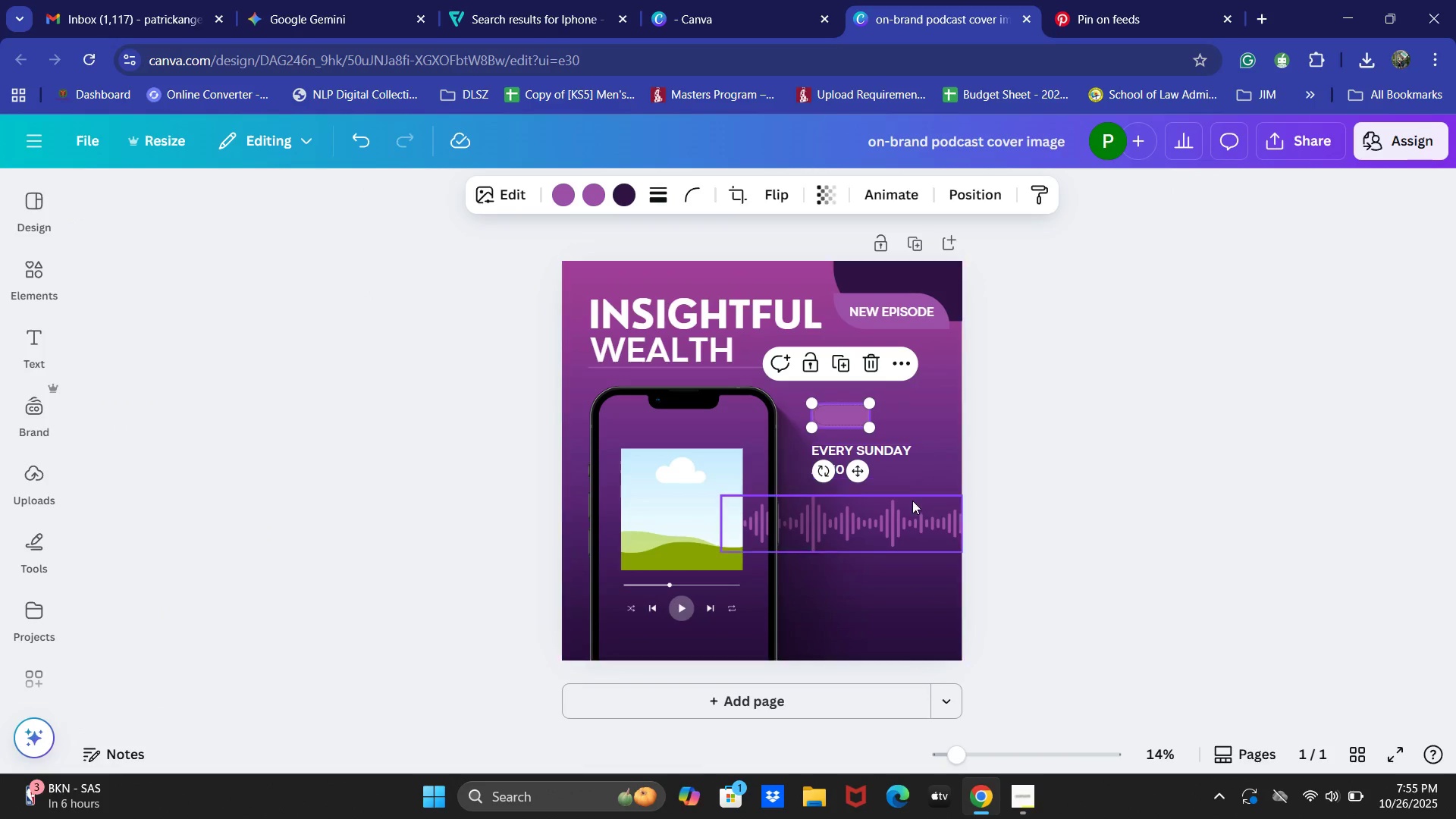 
key(Backspace)
 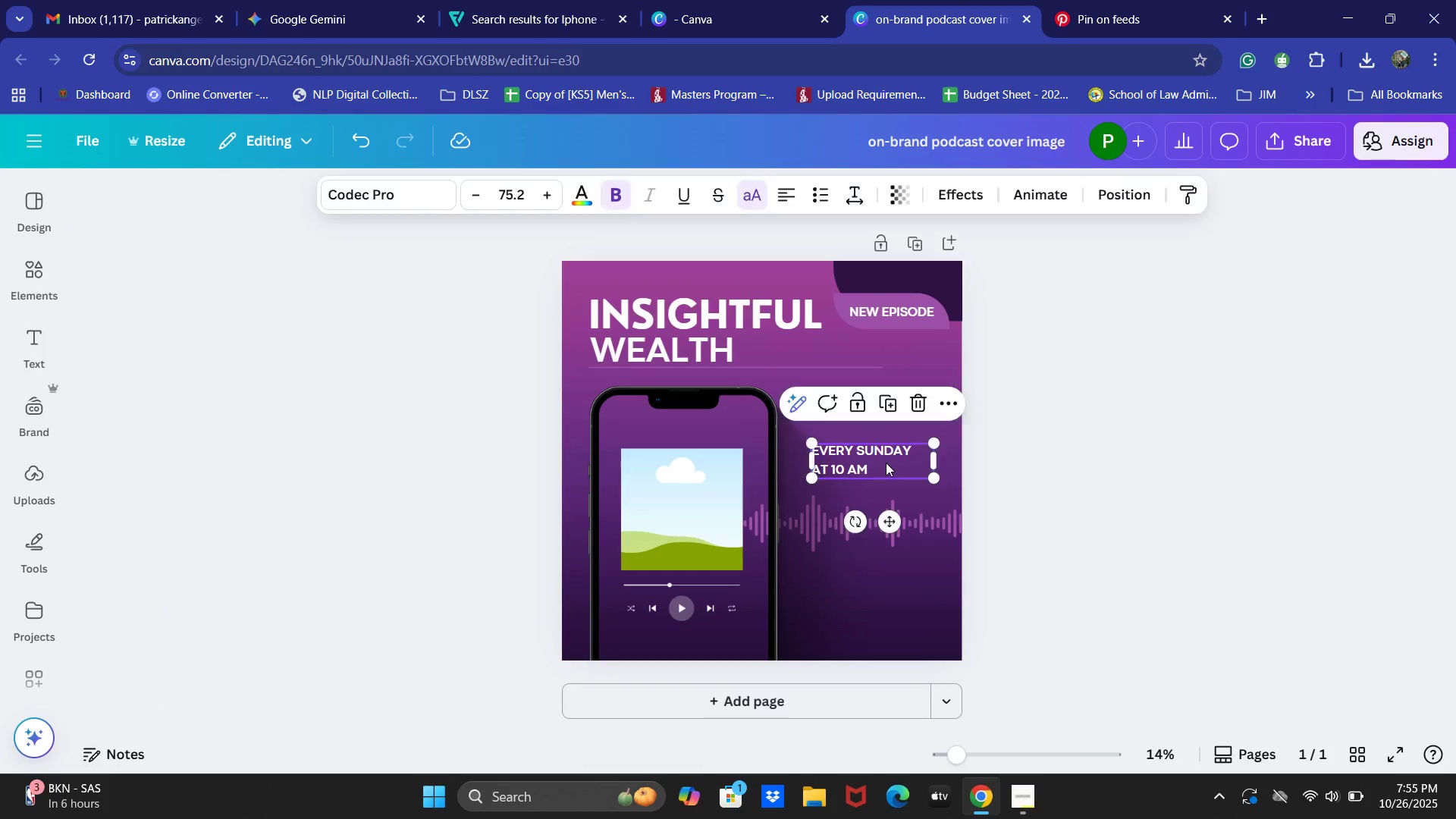 
left_click([886, 463])
 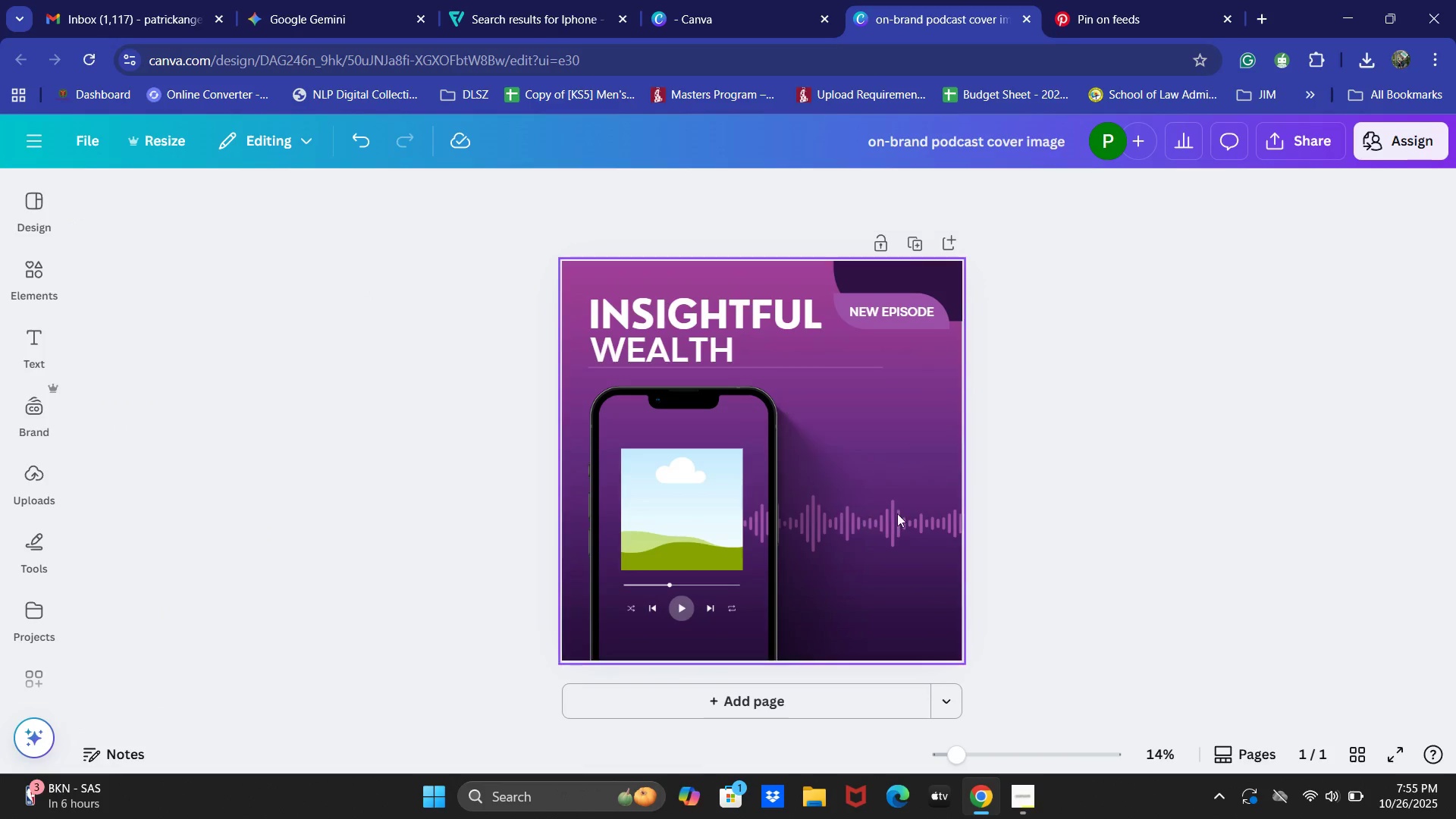 
key(Backspace)
 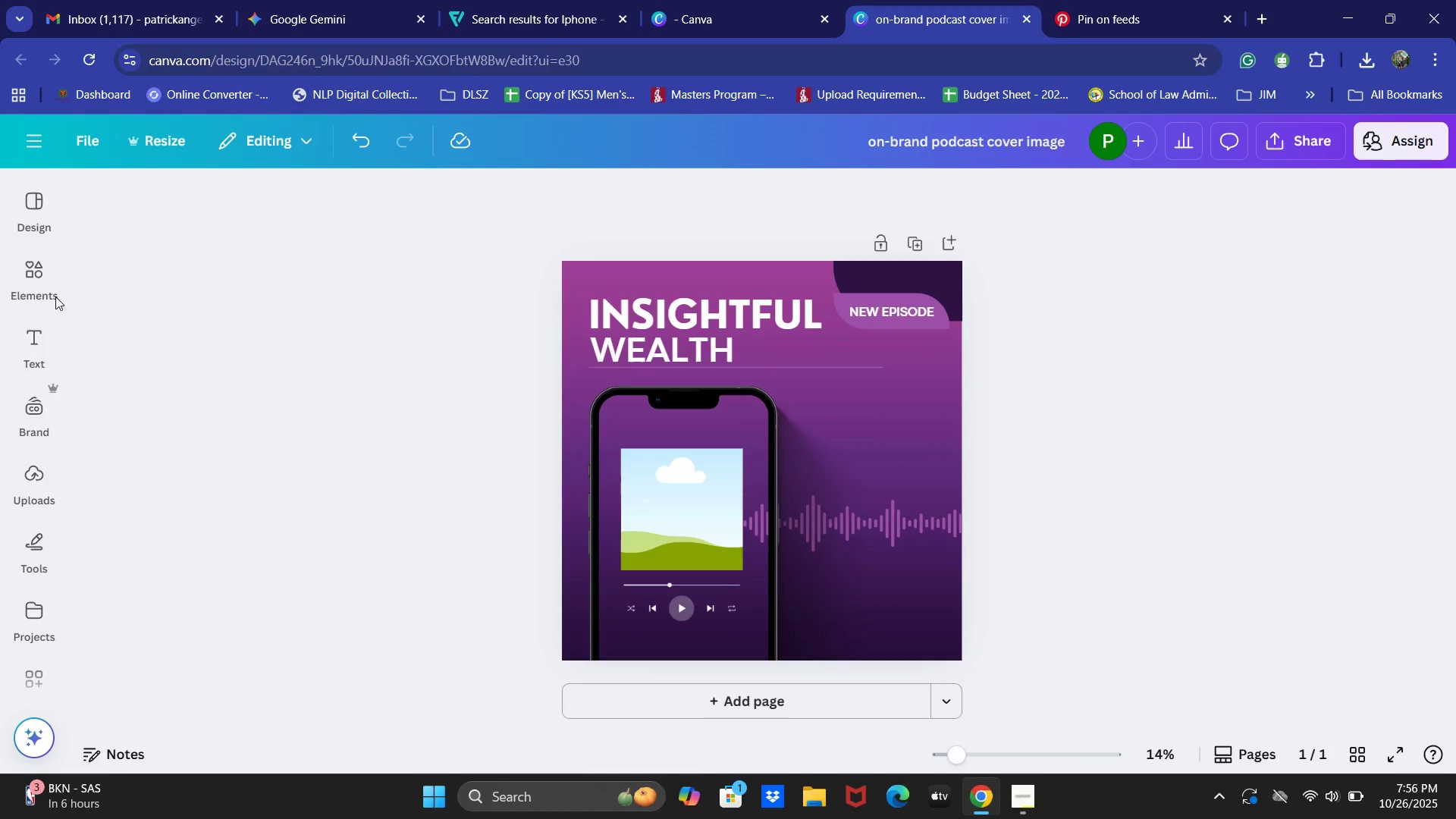 
left_click([34, 278])
 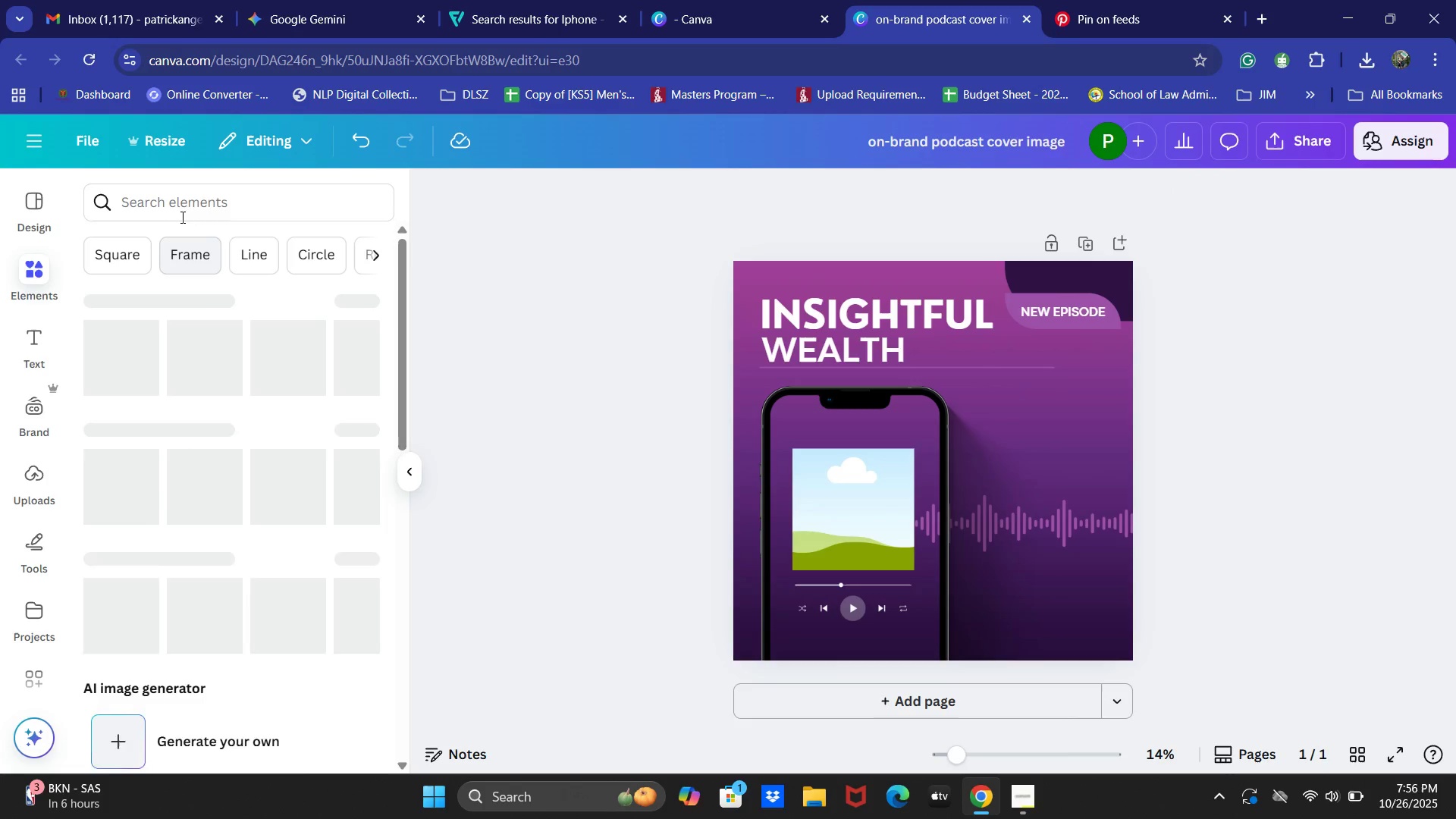 
double_click([183, 212])
 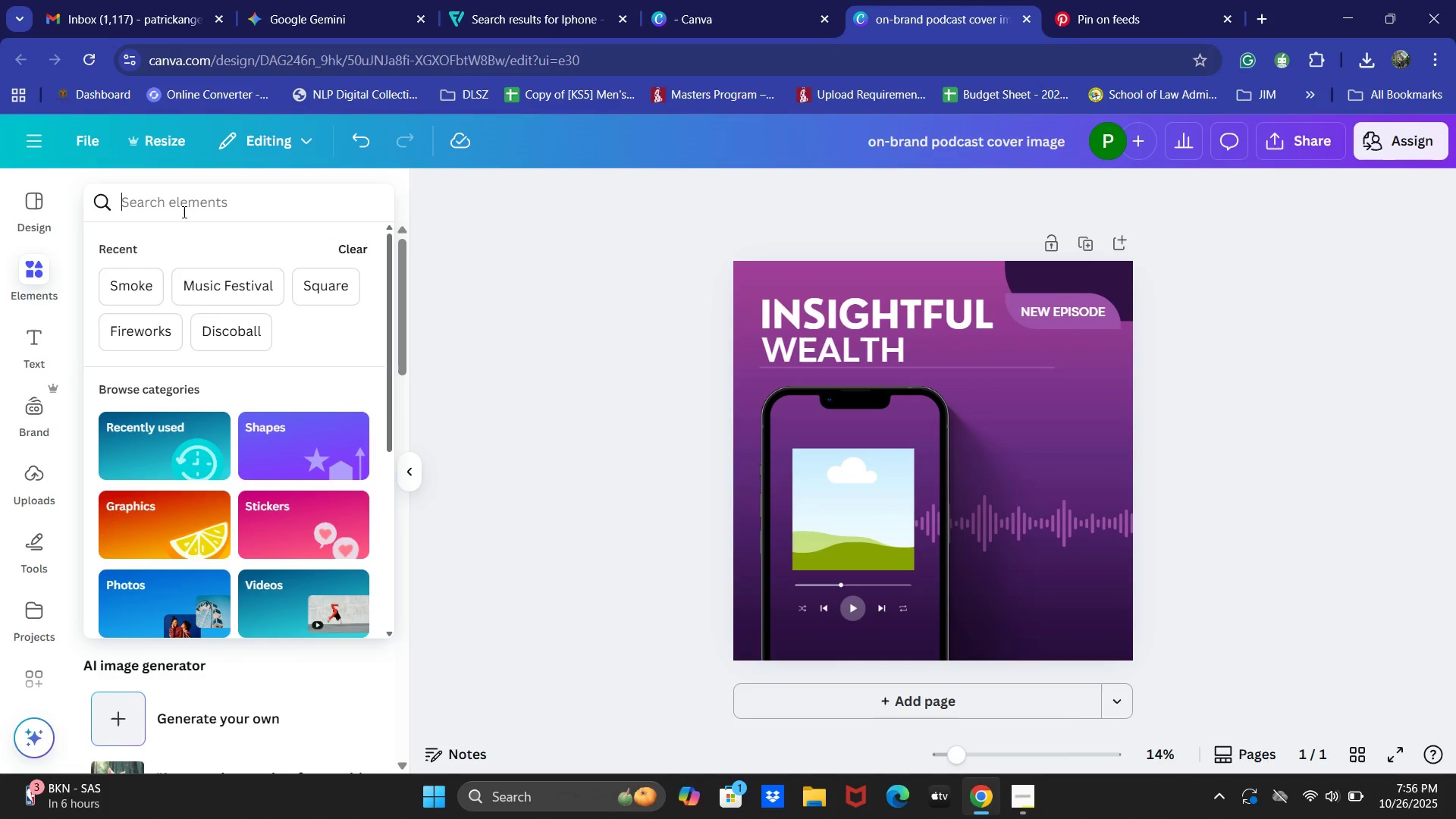 
type(BRUSHG)
key(Backspace)
type(E)
key(Backspace)
type(S)
key(Backspace)
type( STROKE)
 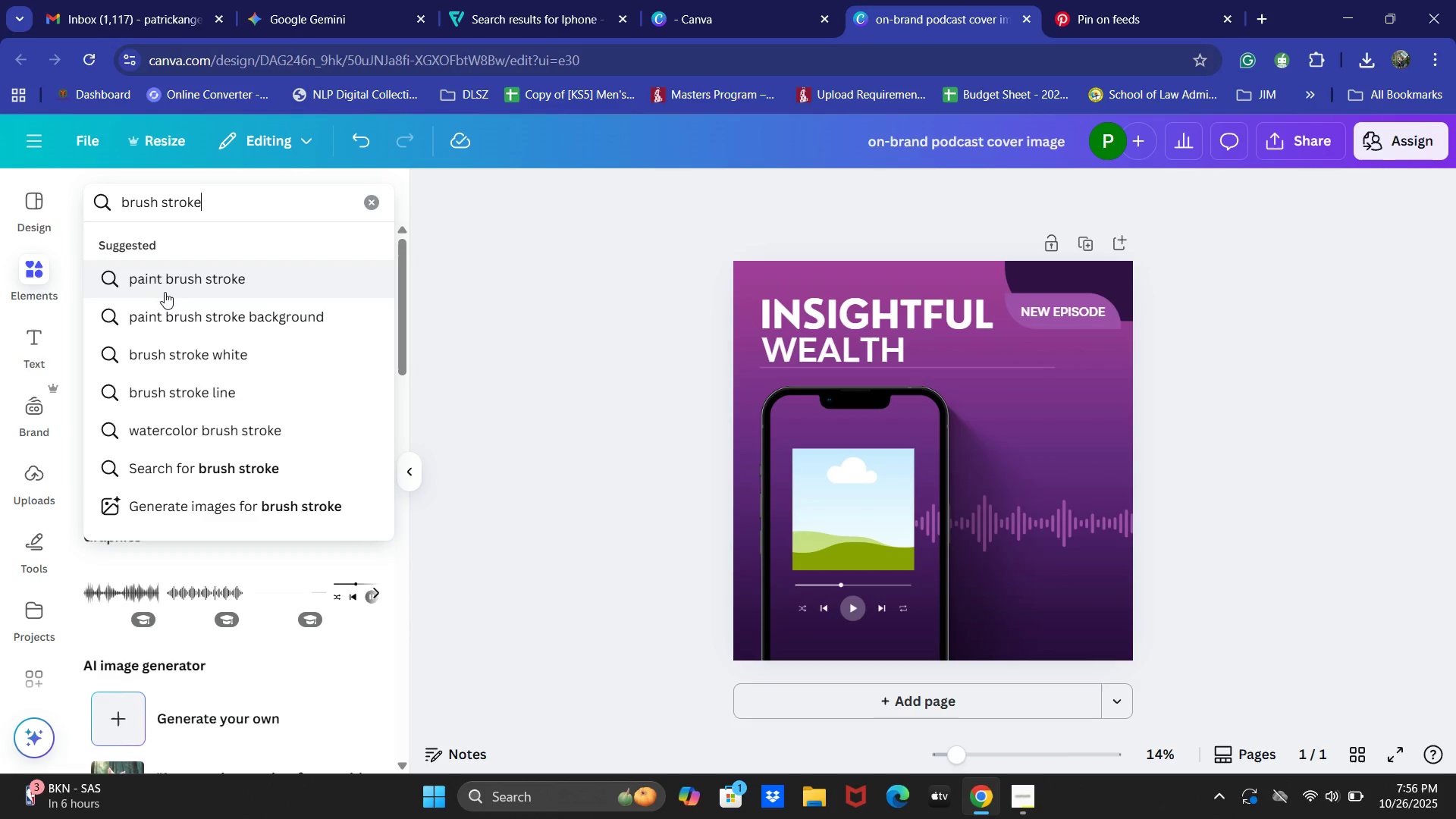 
left_click([165, 290])
 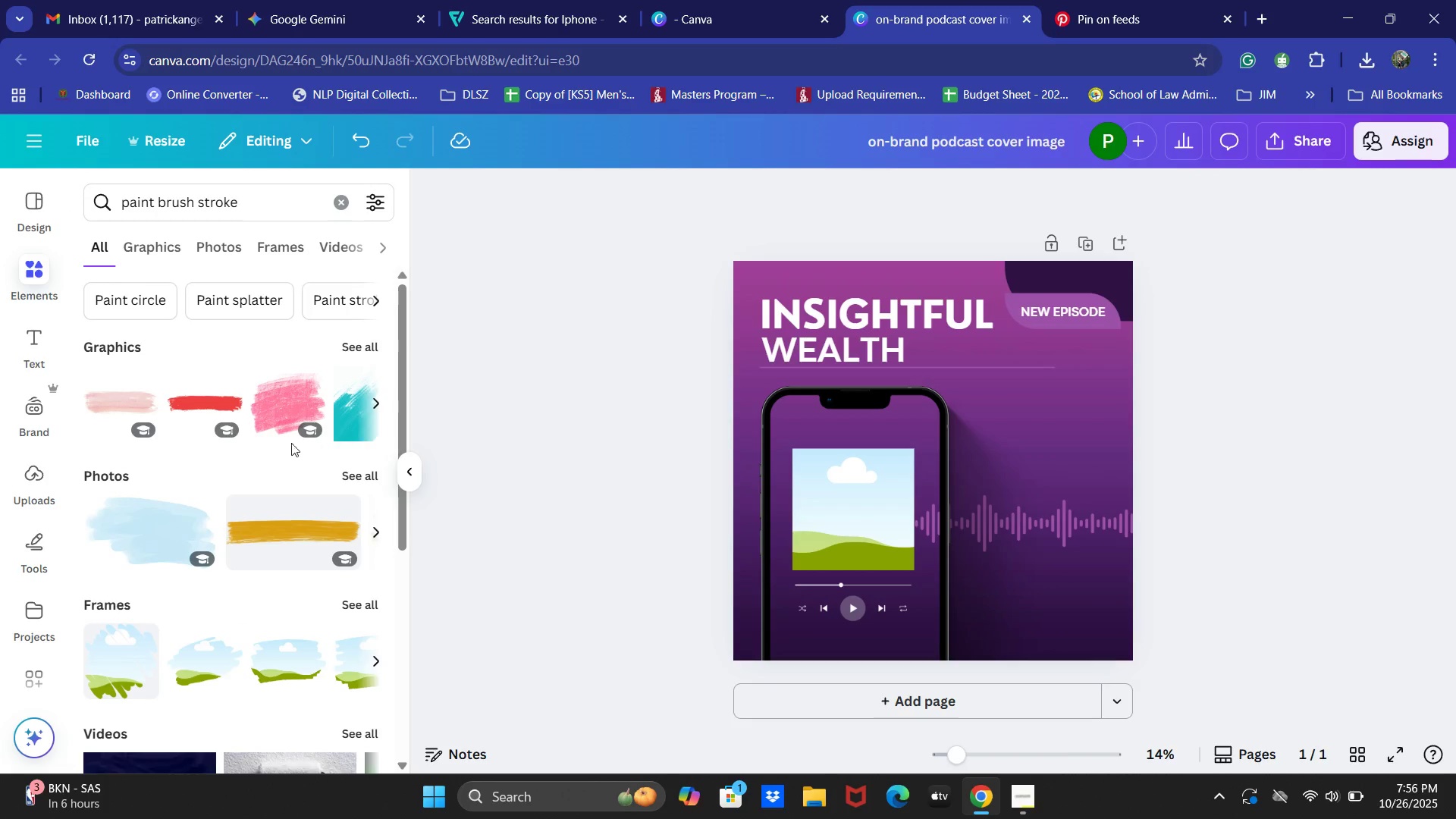 
left_click([120, 389])
 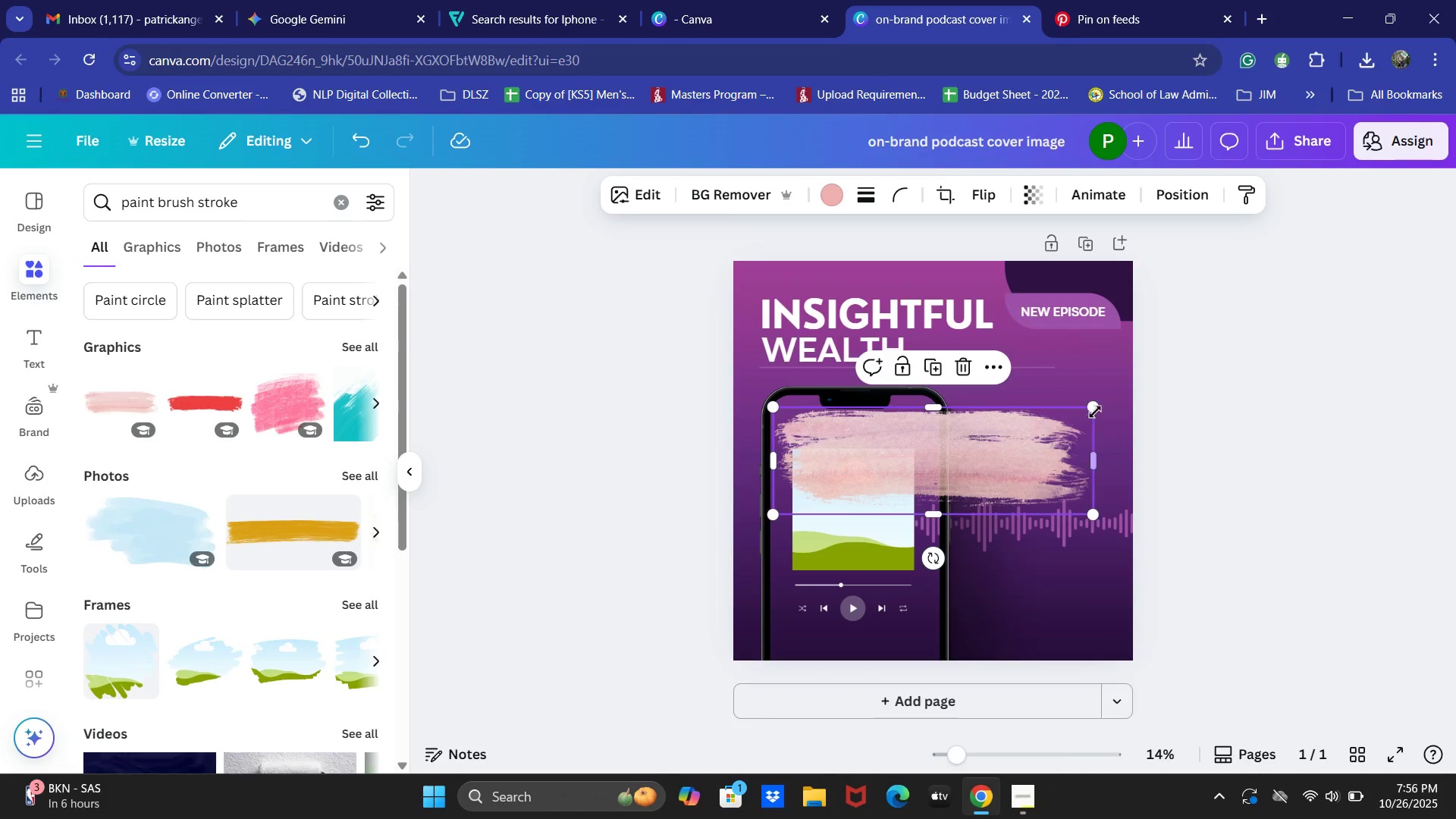 
left_click_drag(start_coordinate=[1092, 409], to_coordinate=[906, 460])
 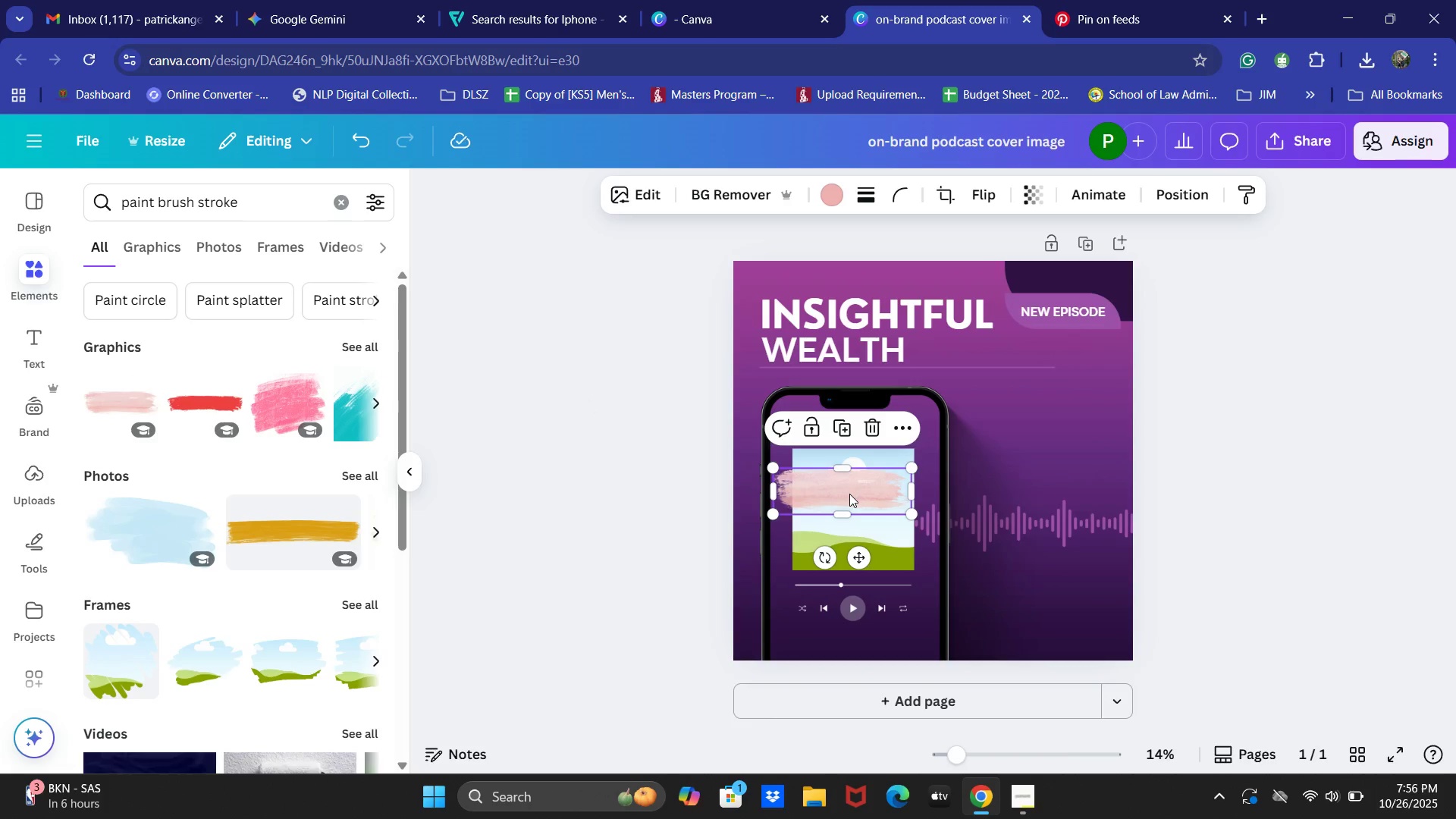 
left_click_drag(start_coordinate=[849, 494], to_coordinate=[1053, 465])
 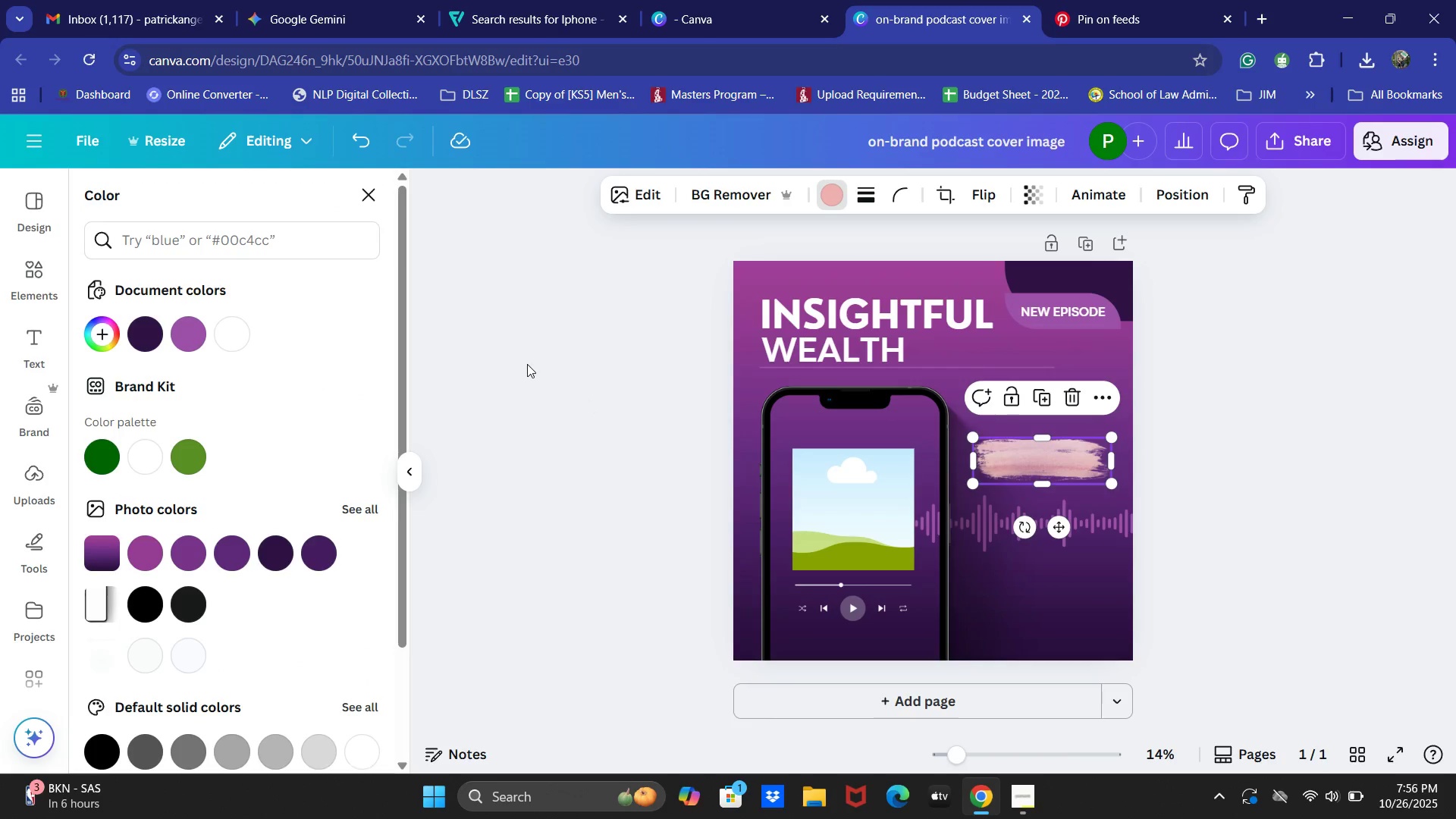 
left_click([131, 338])
 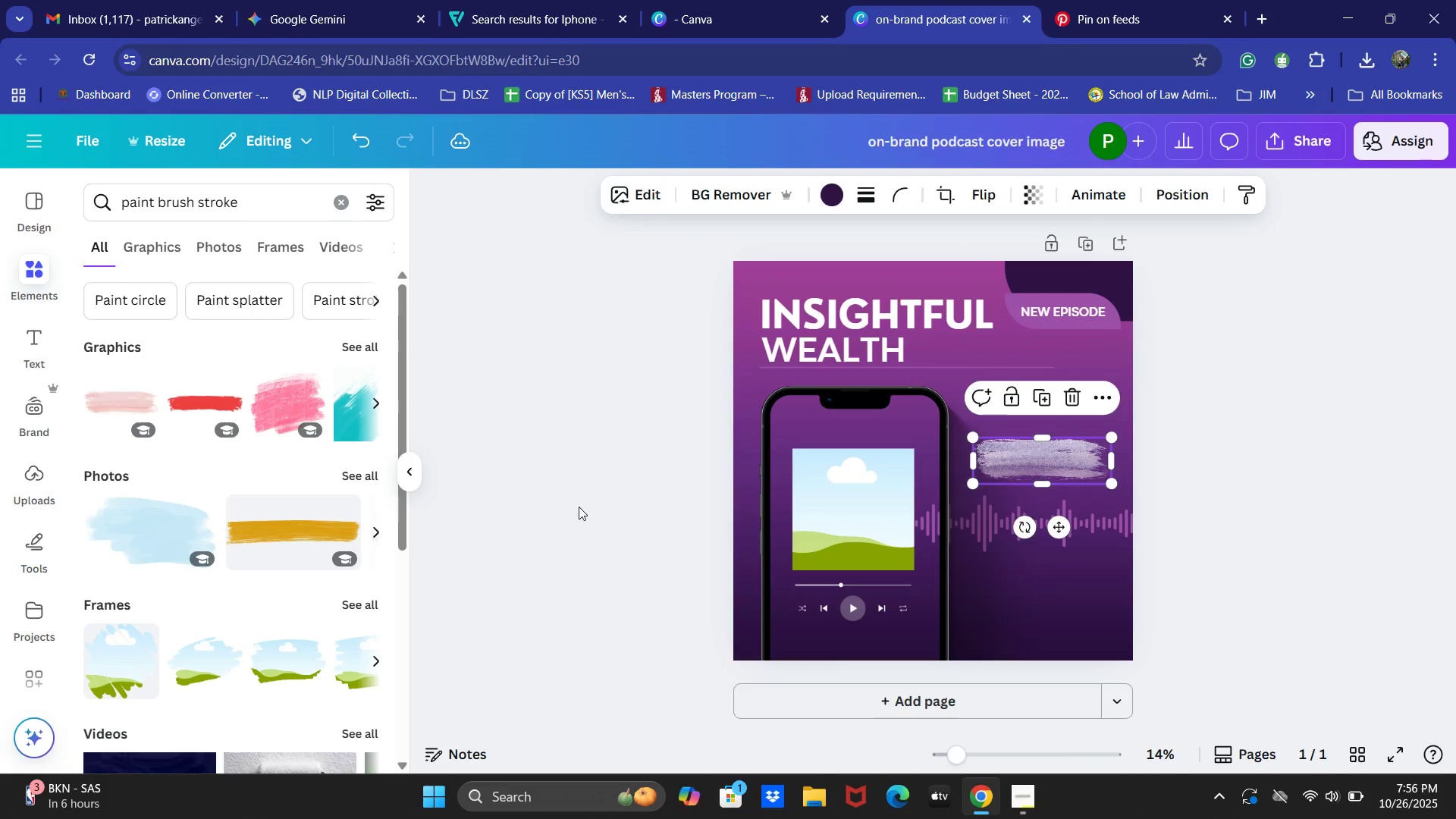 
left_click([1108, 604])
 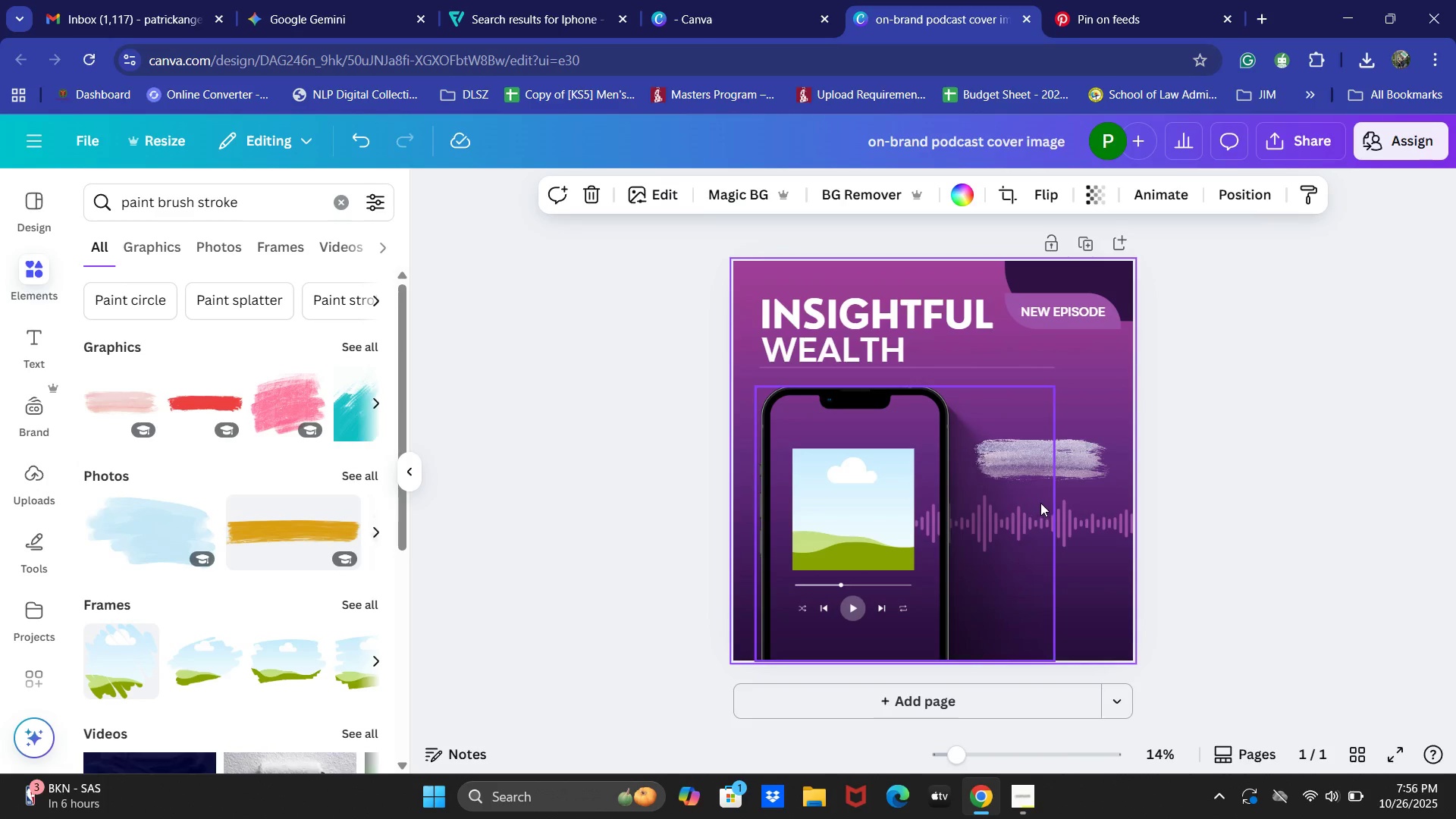 
left_click_drag(start_coordinate=[1045, 467], to_coordinate=[1047, 460])
 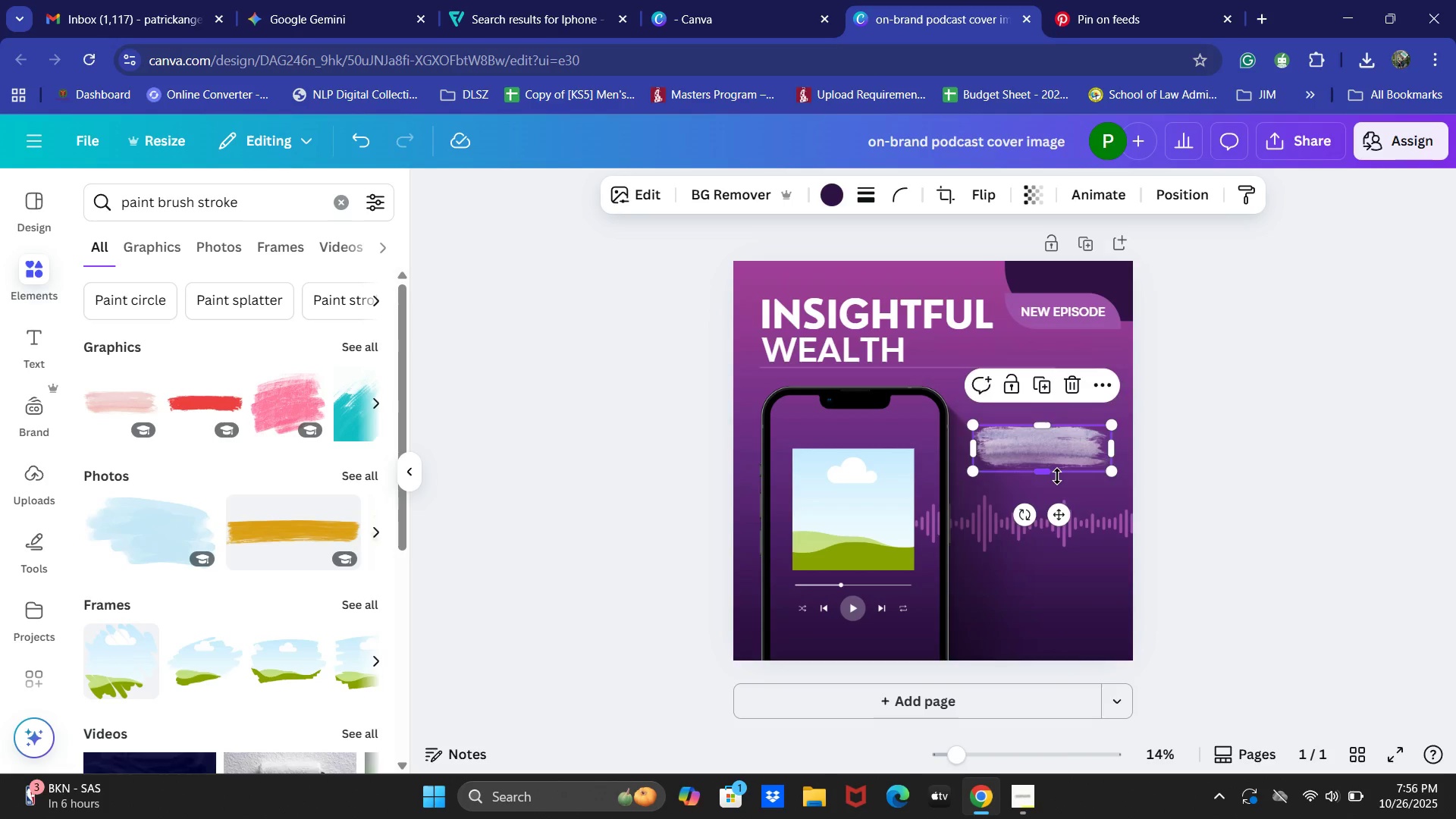 
key(ArrowRight)
 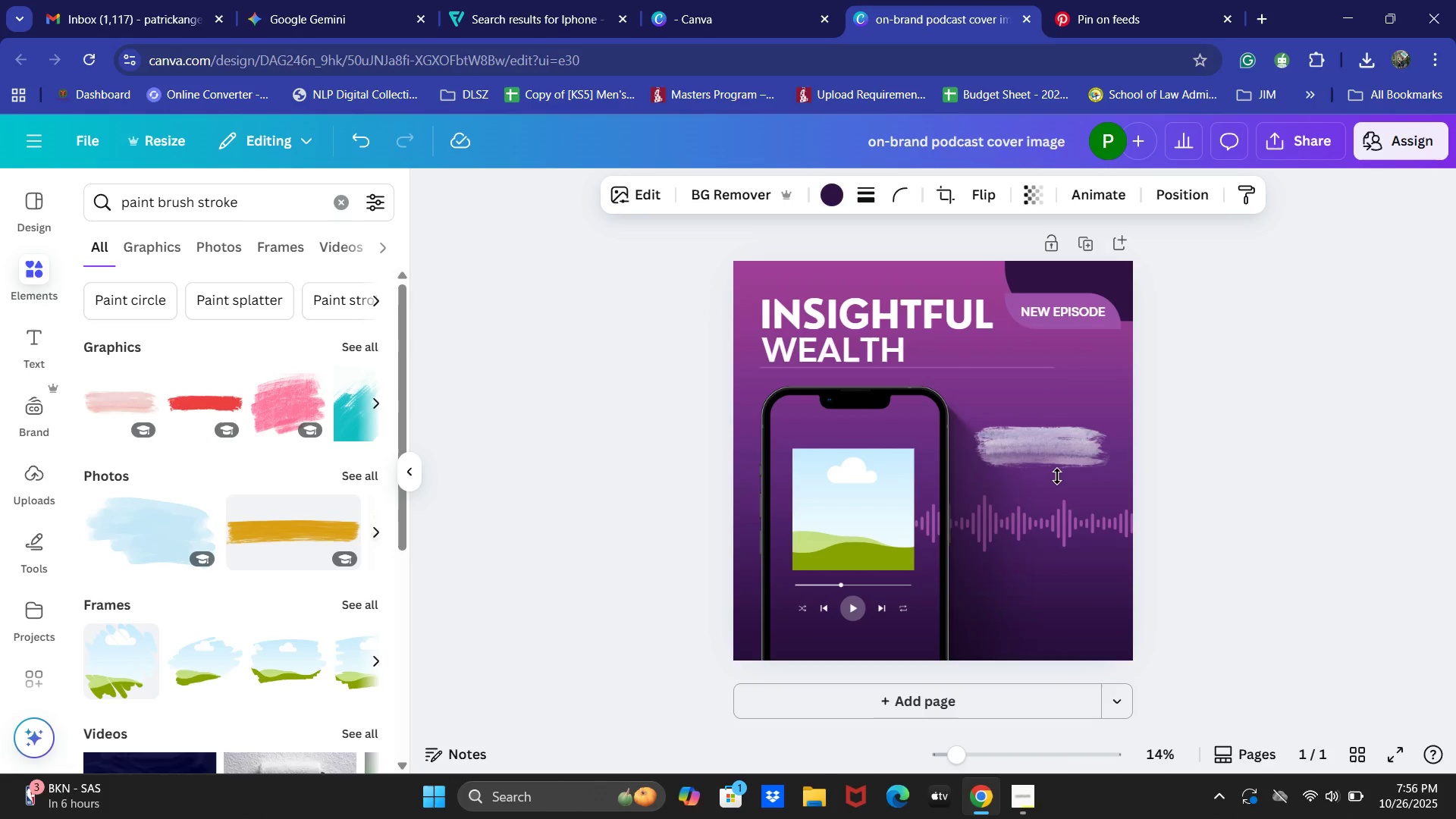 
key(ArrowRight)
 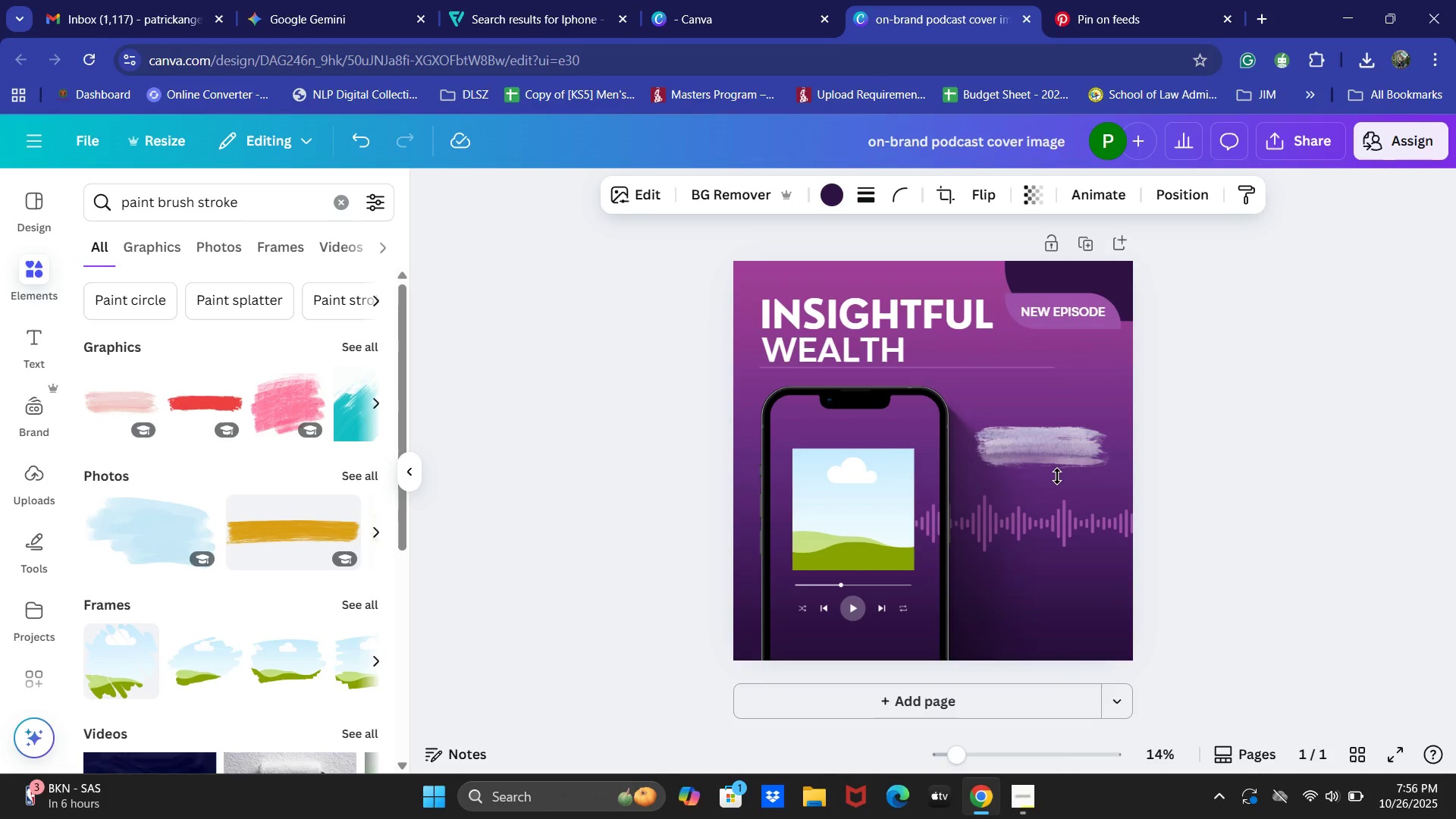 
key(ArrowRight)
 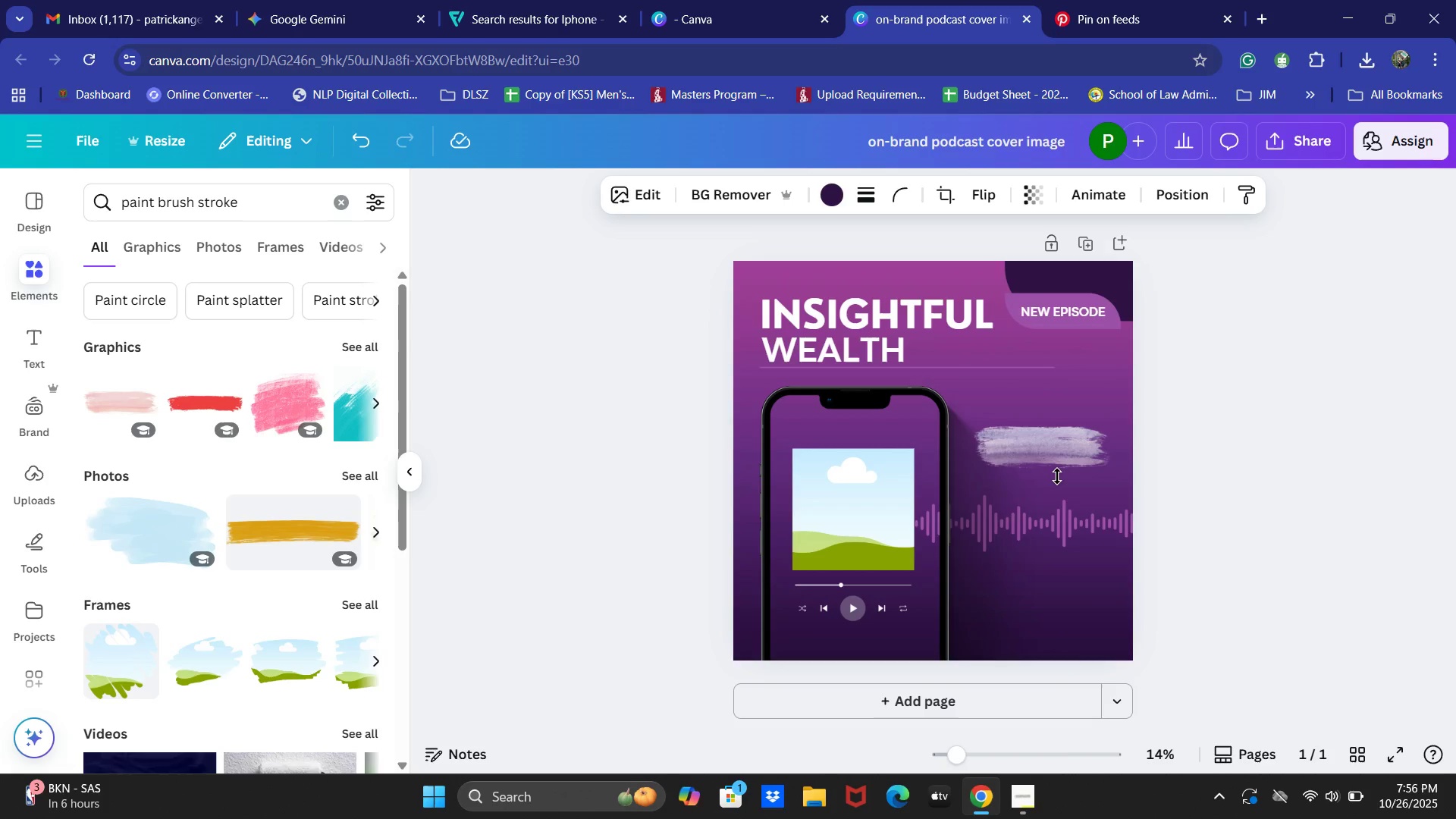 
key(ArrowRight)
 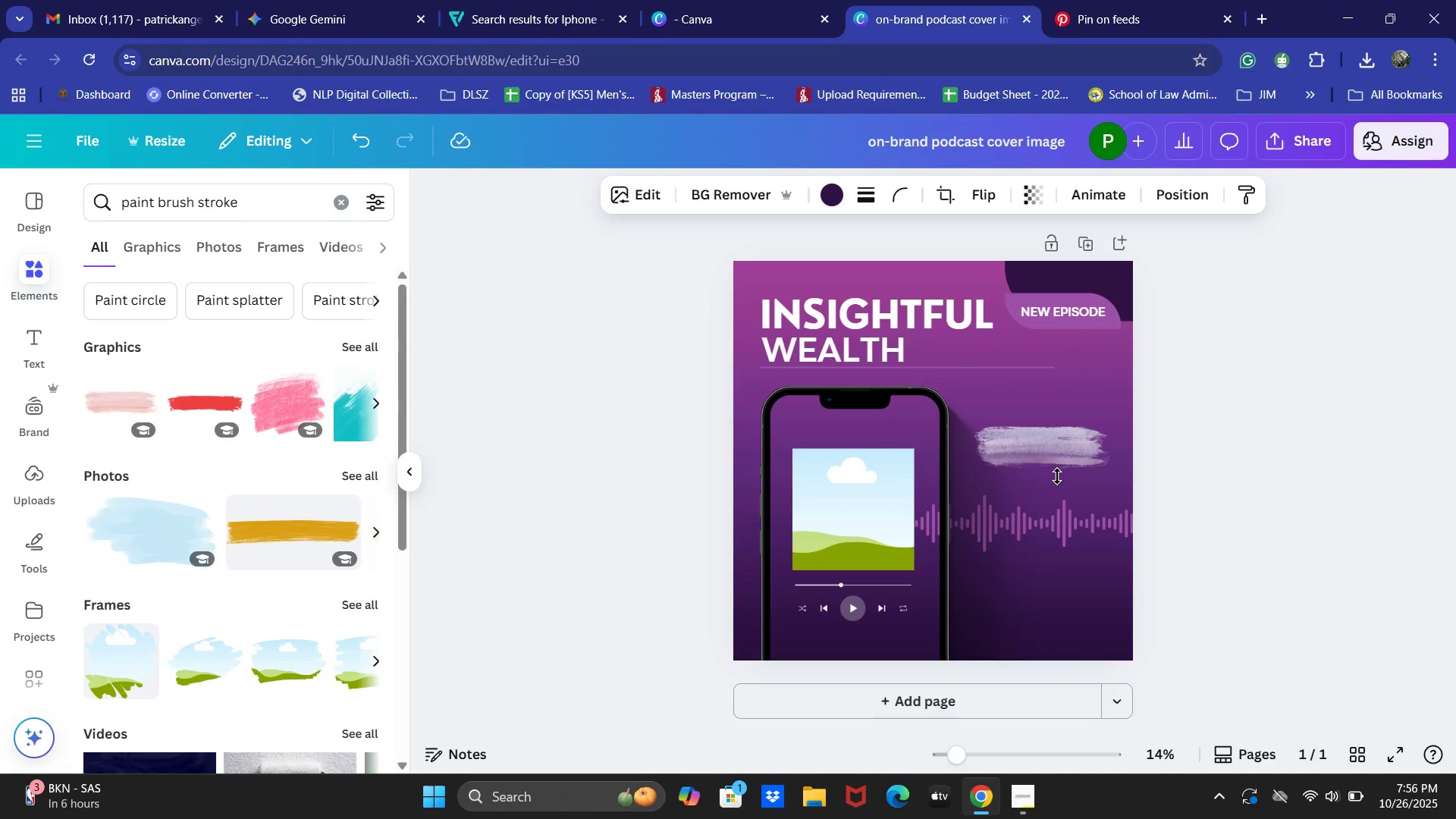 
key(ArrowRight)
 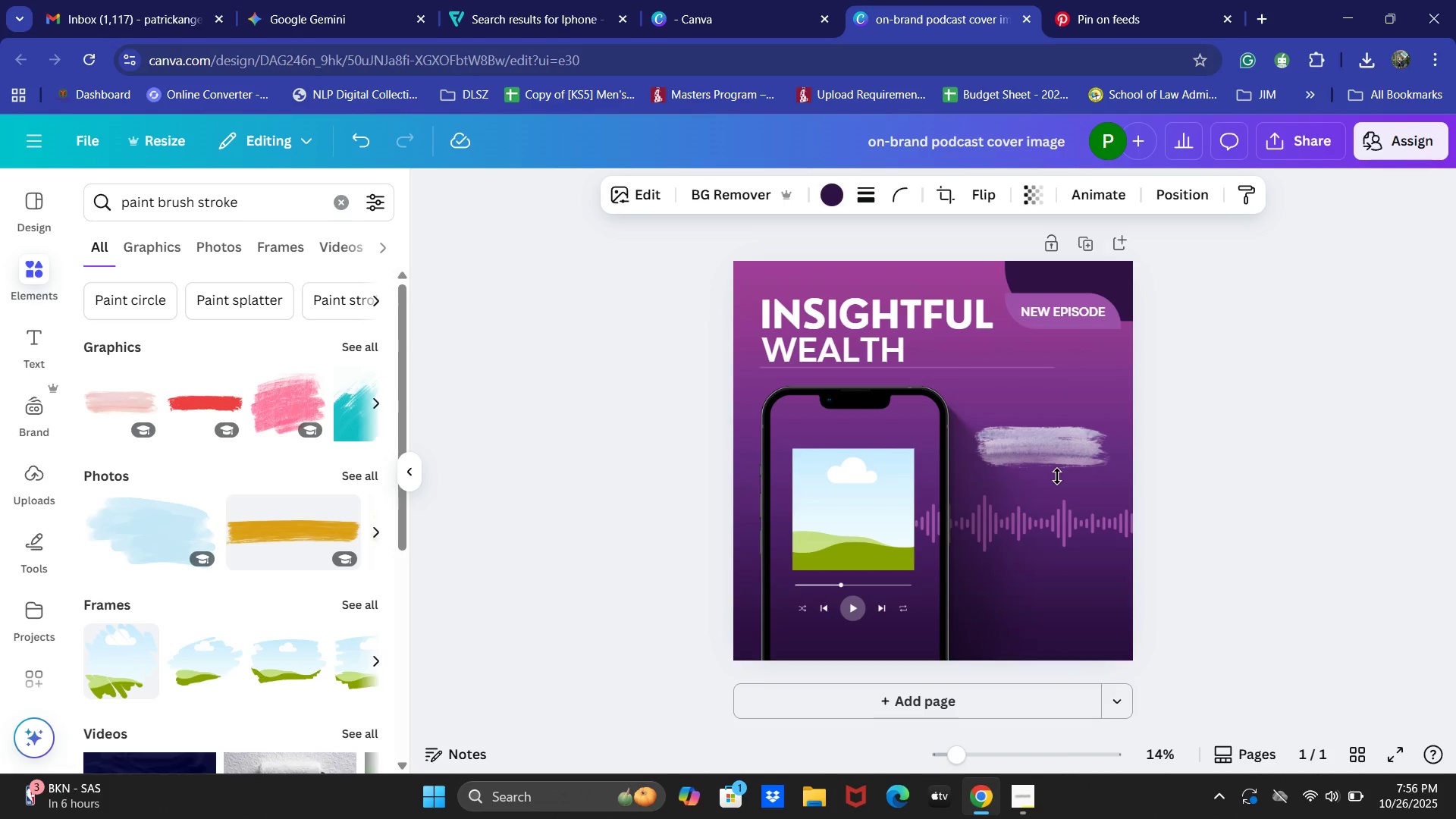 
key(ArrowRight)
 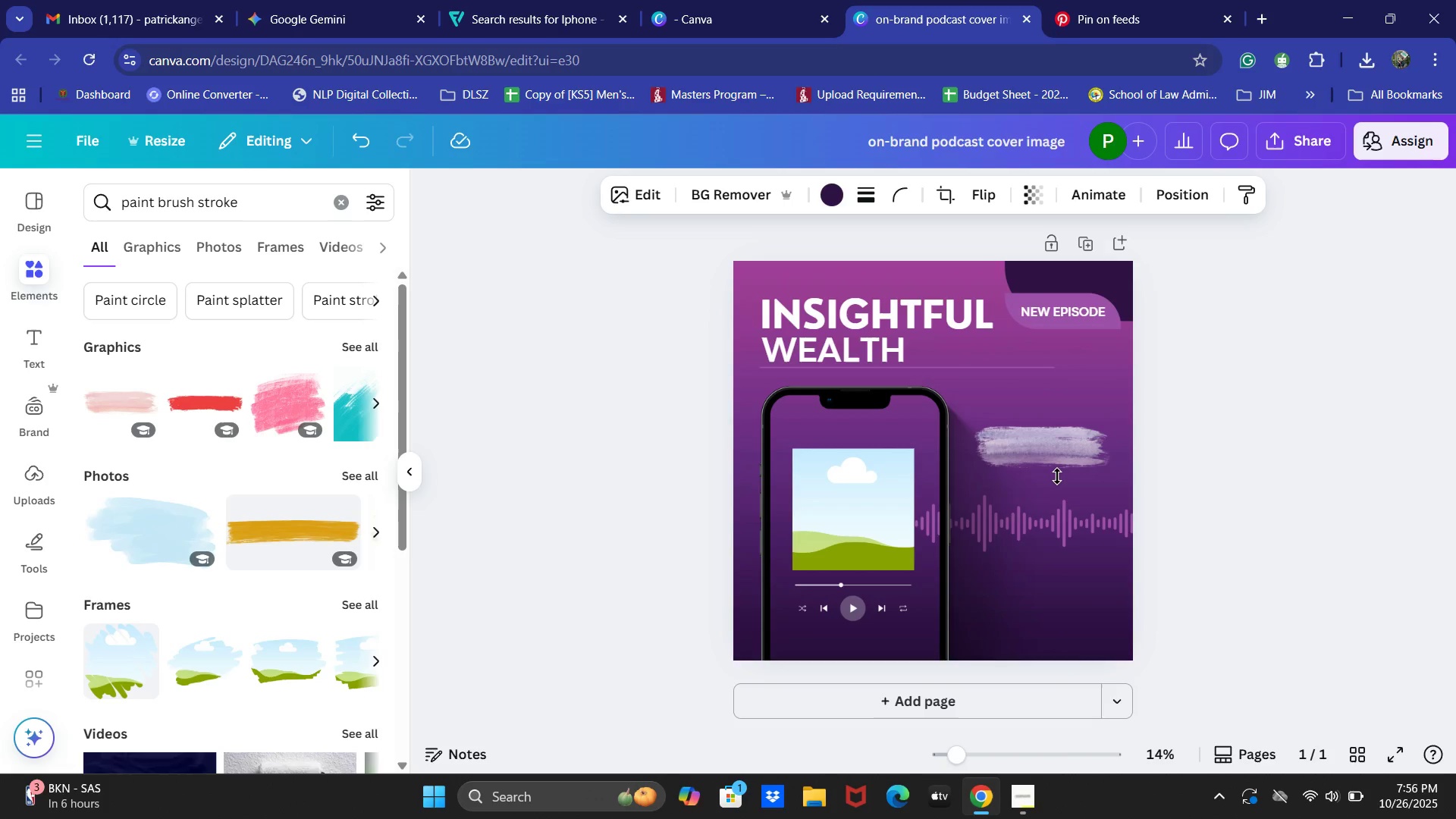 
key(ArrowRight)
 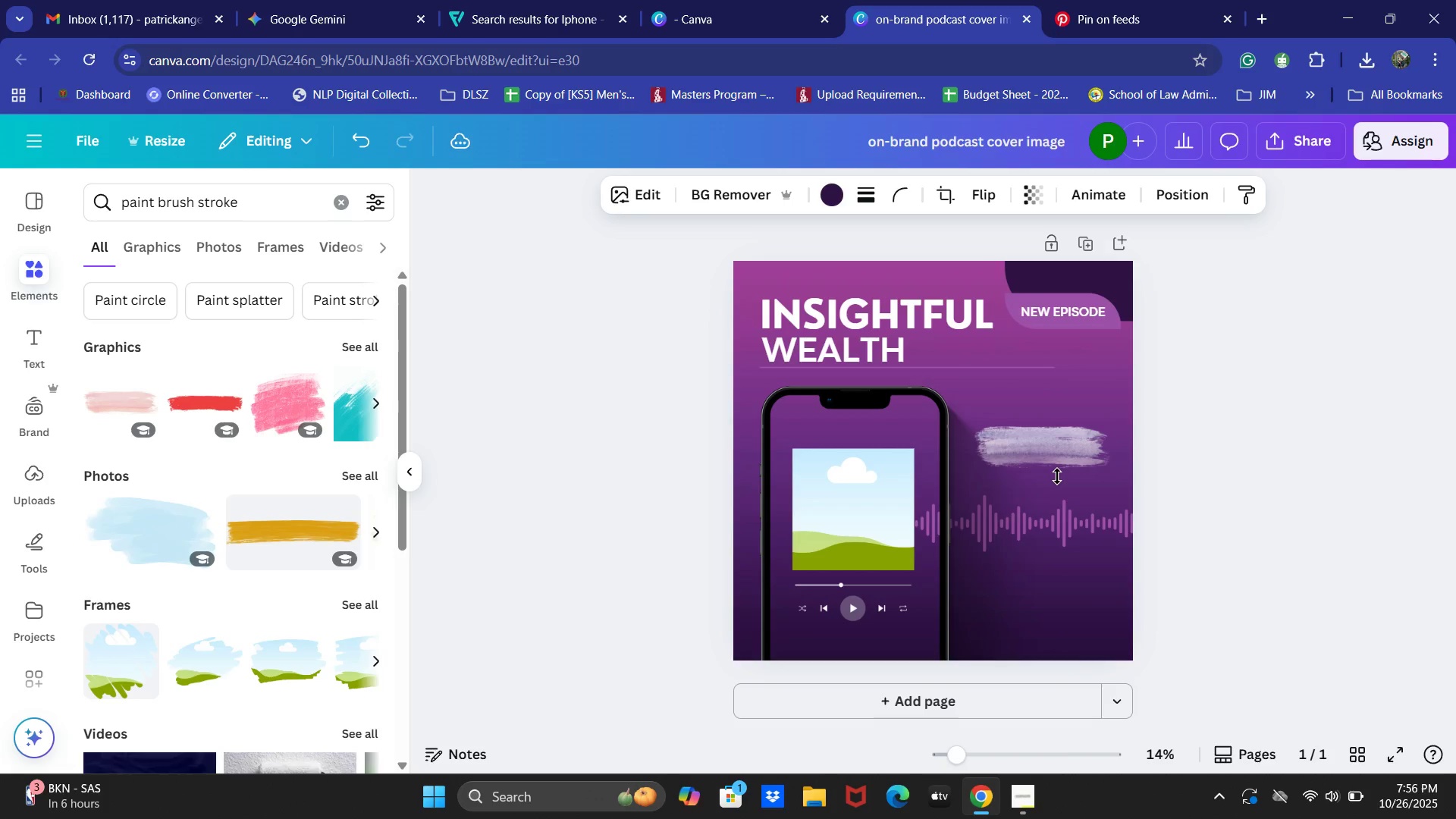 
key(ArrowRight)
 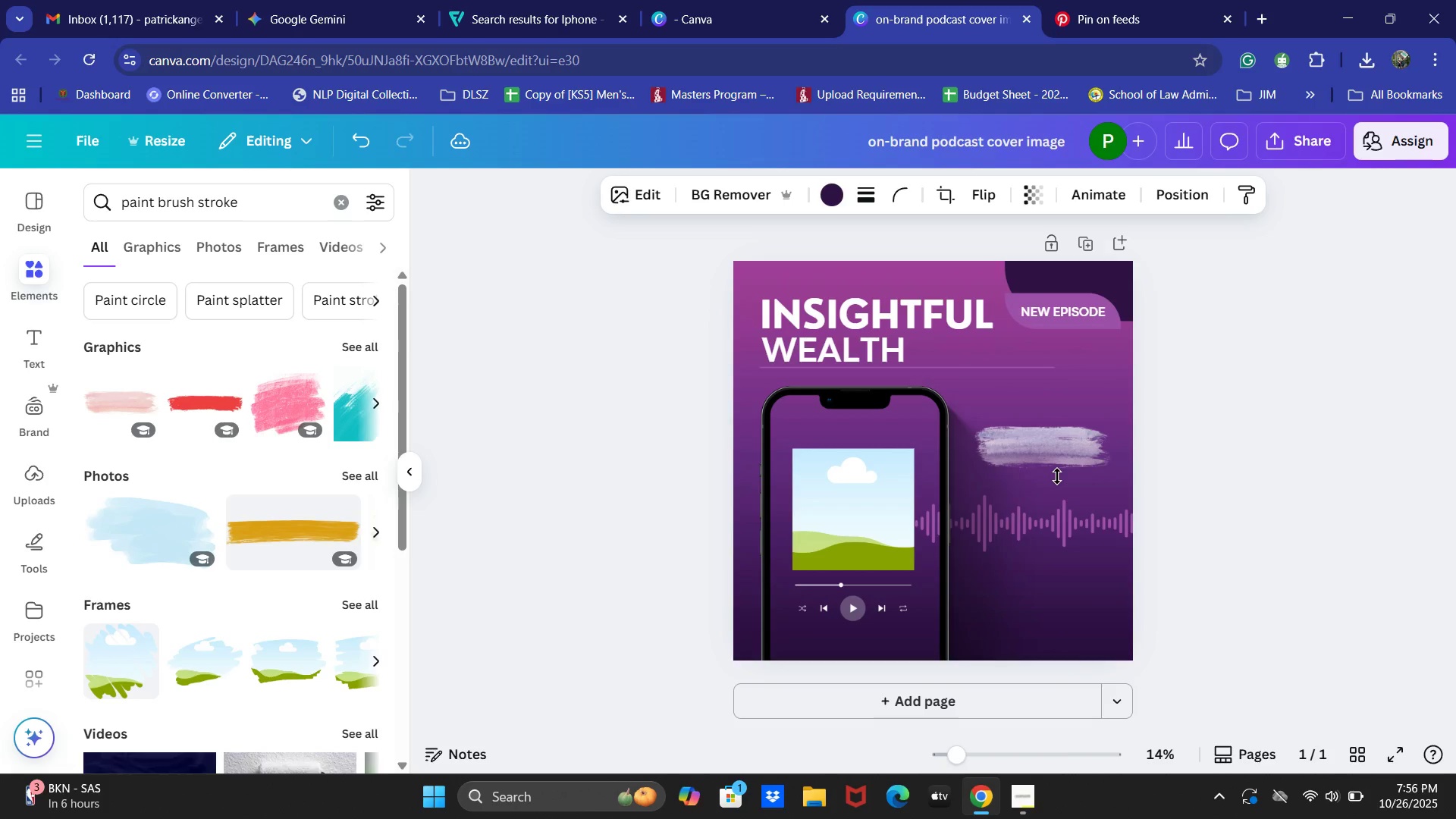 
key(ArrowRight)
 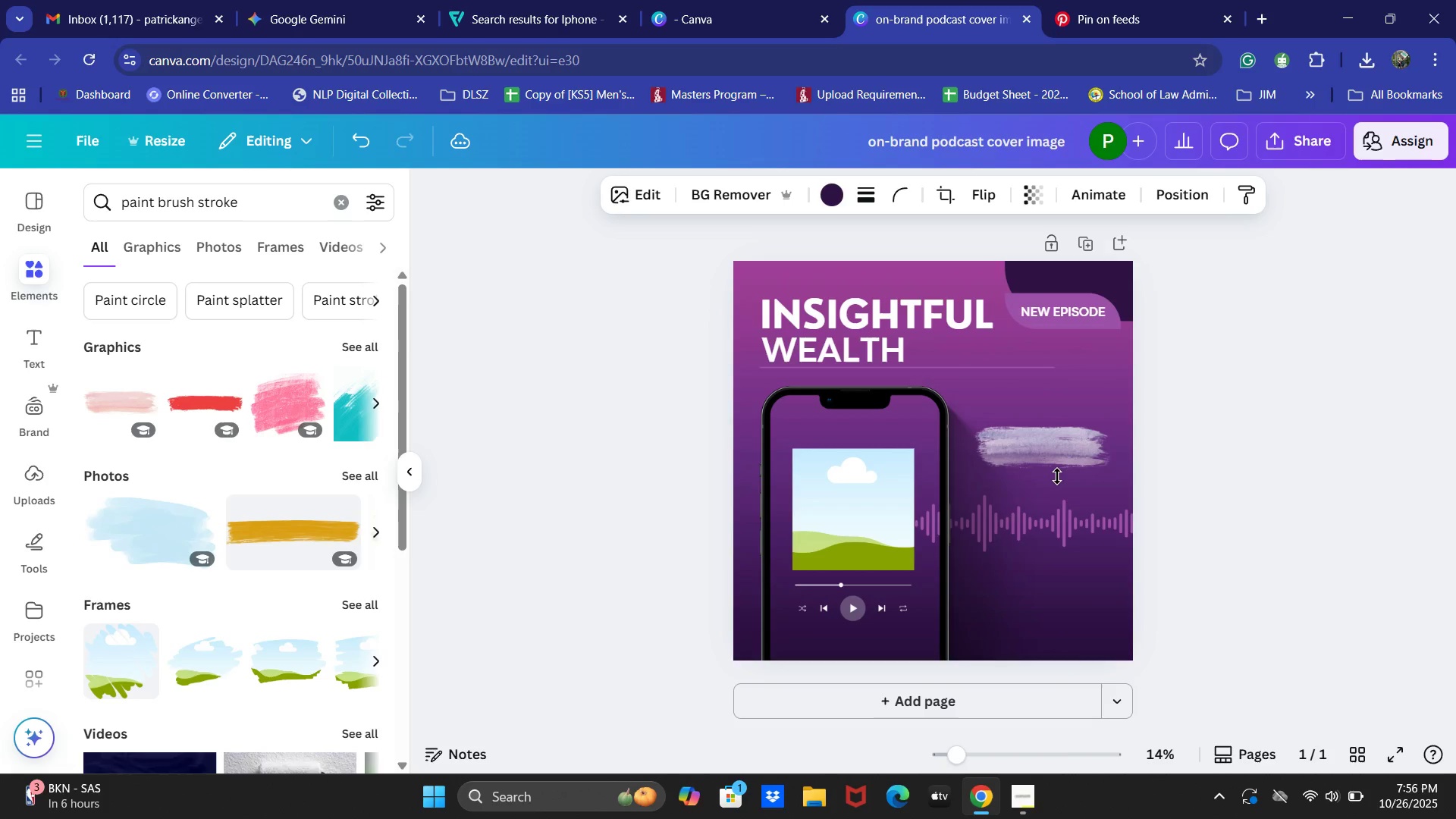 
key(ArrowDown)
 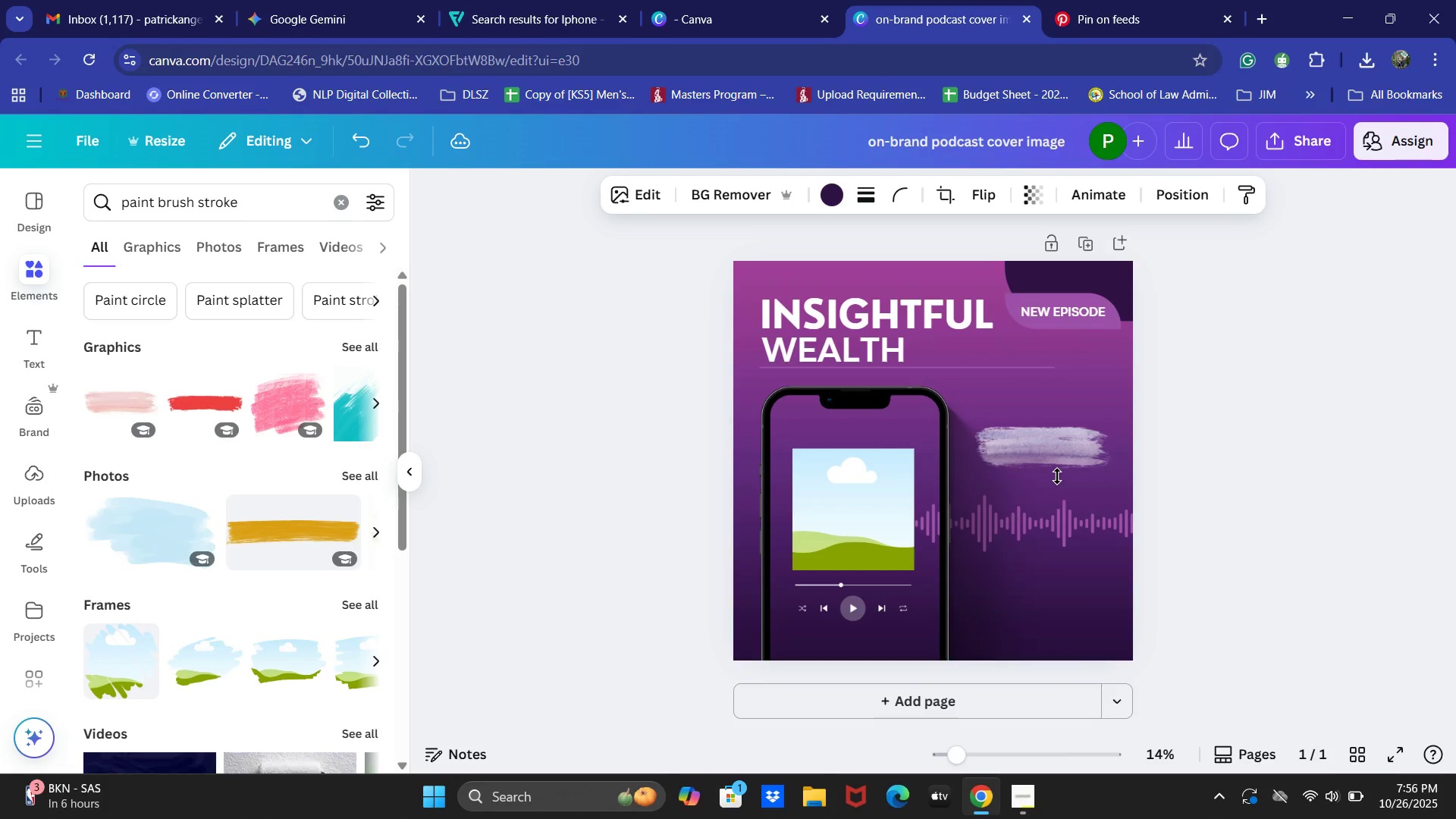 
key(ArrowDown)
 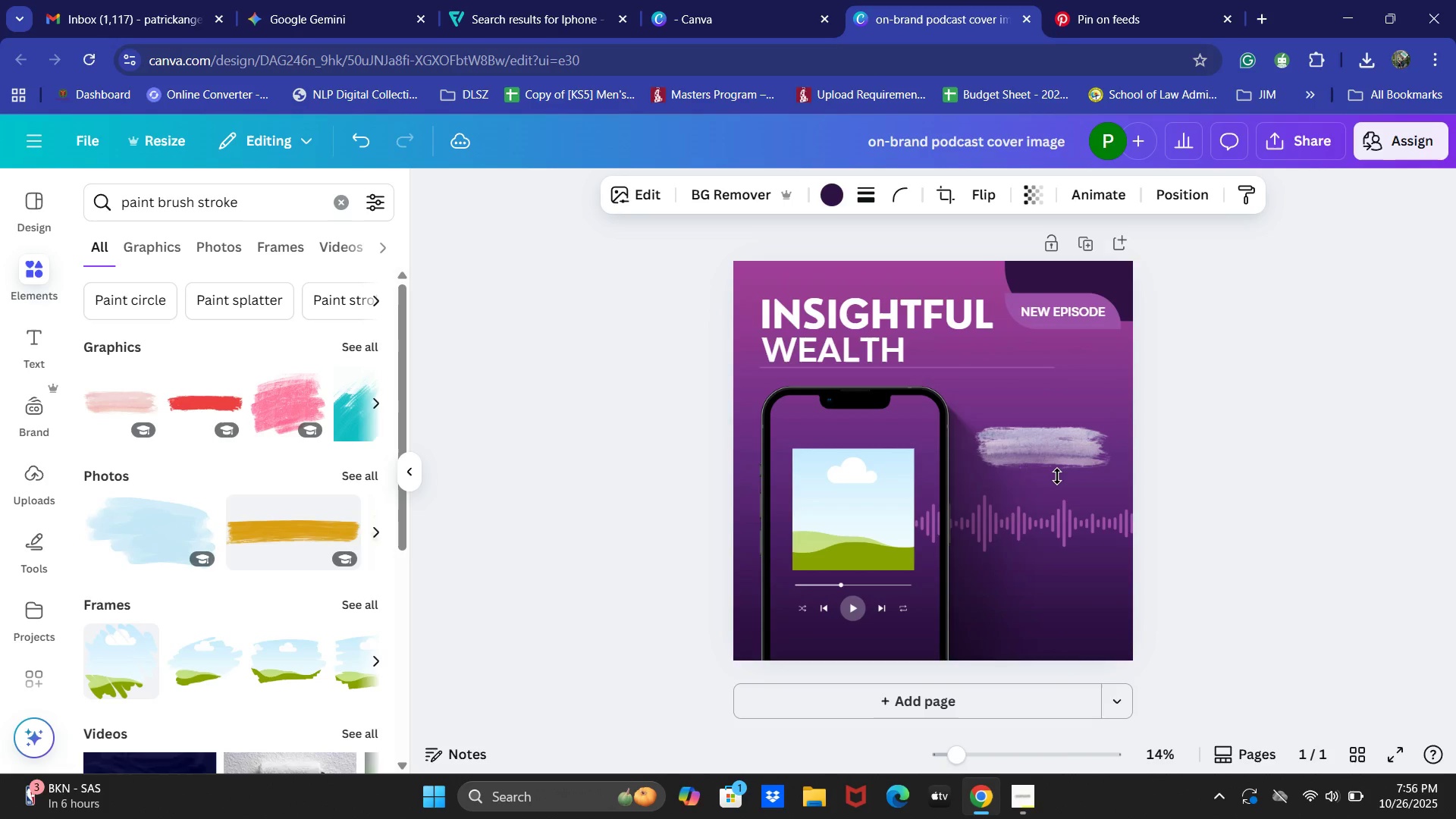 
key(ArrowDown)
 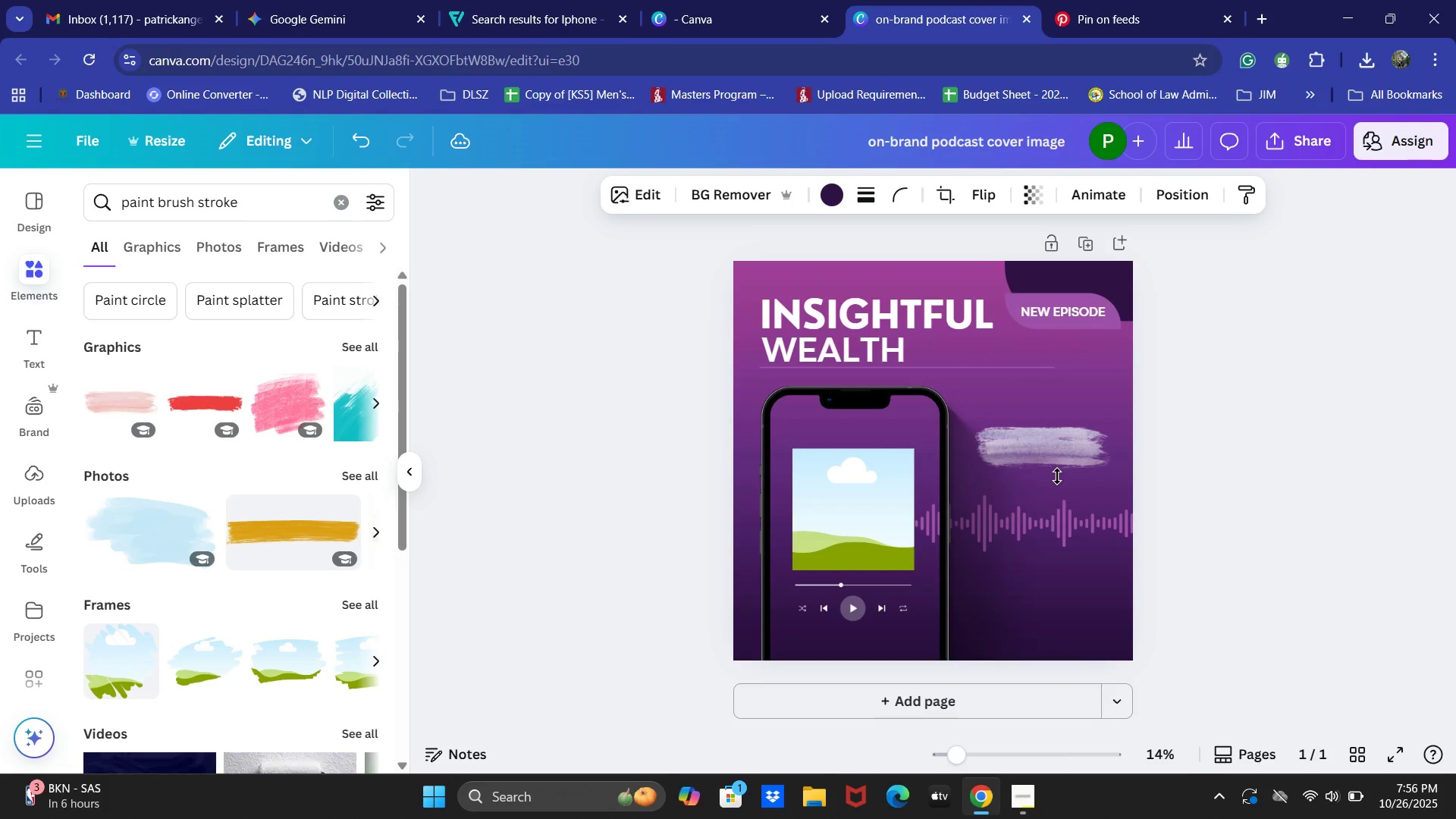 
key(ArrowLeft)
 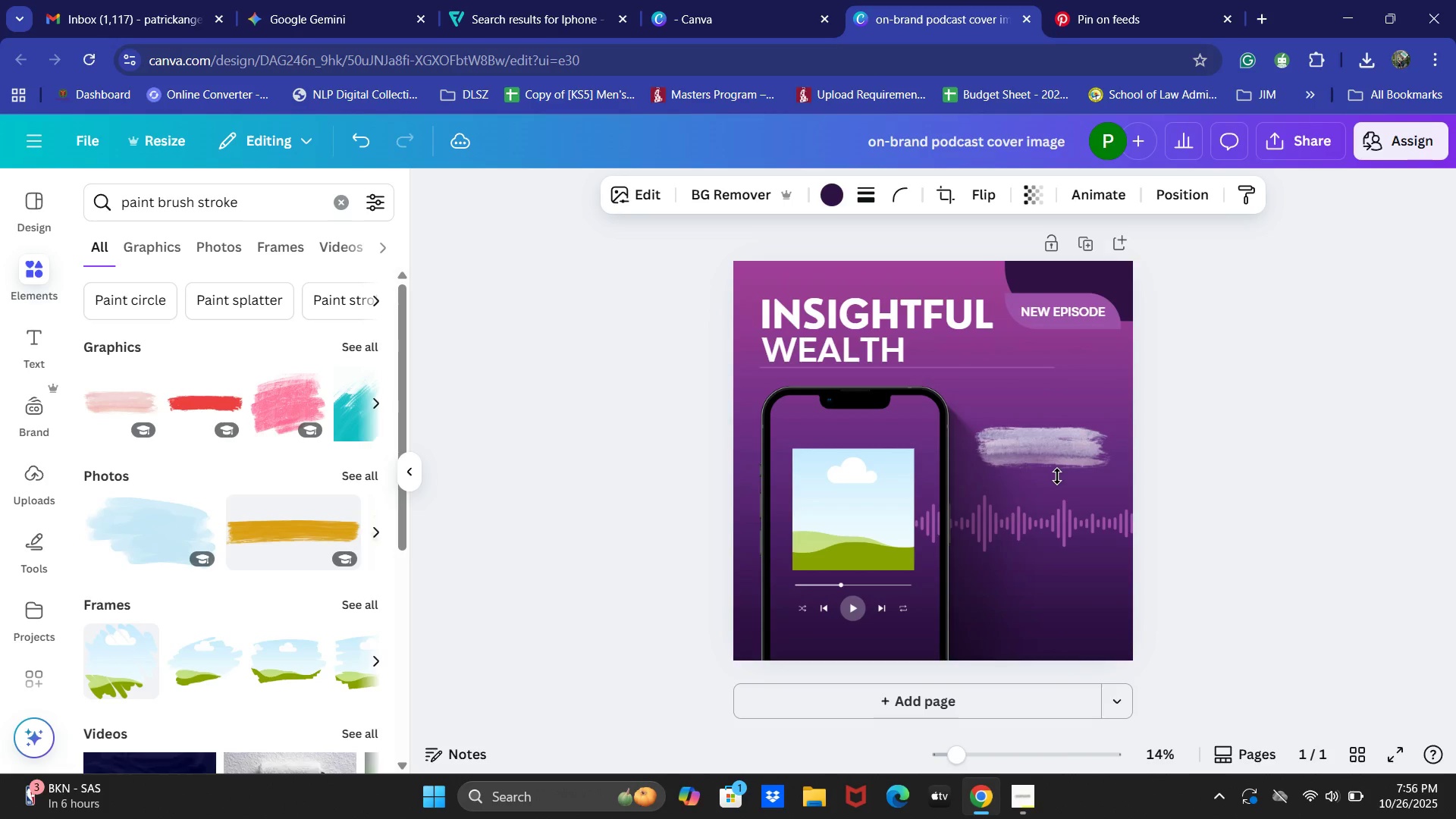 
hold_key(key=ArrowDown, duration=1.29)
 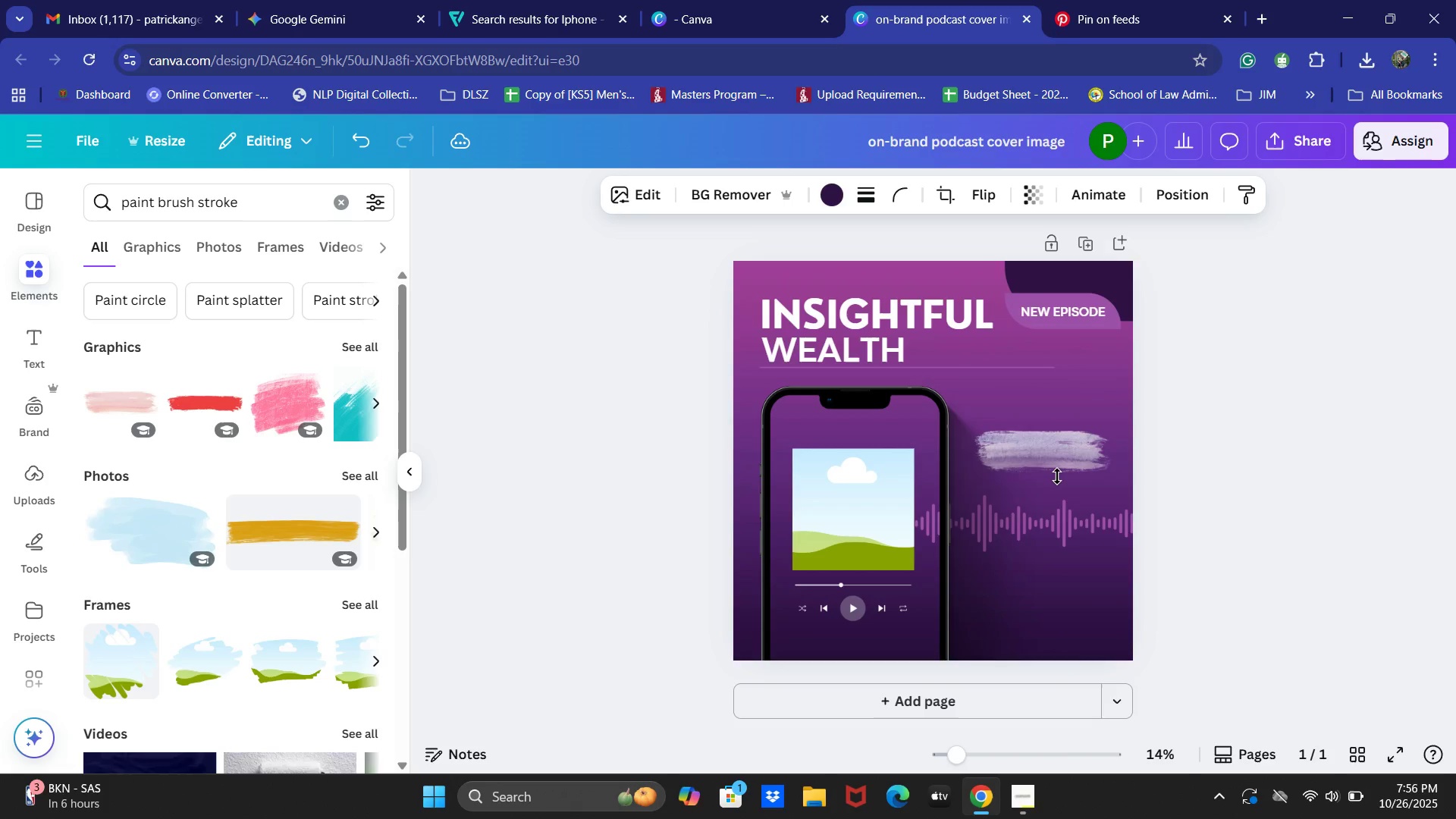 
key(ArrowDown)
 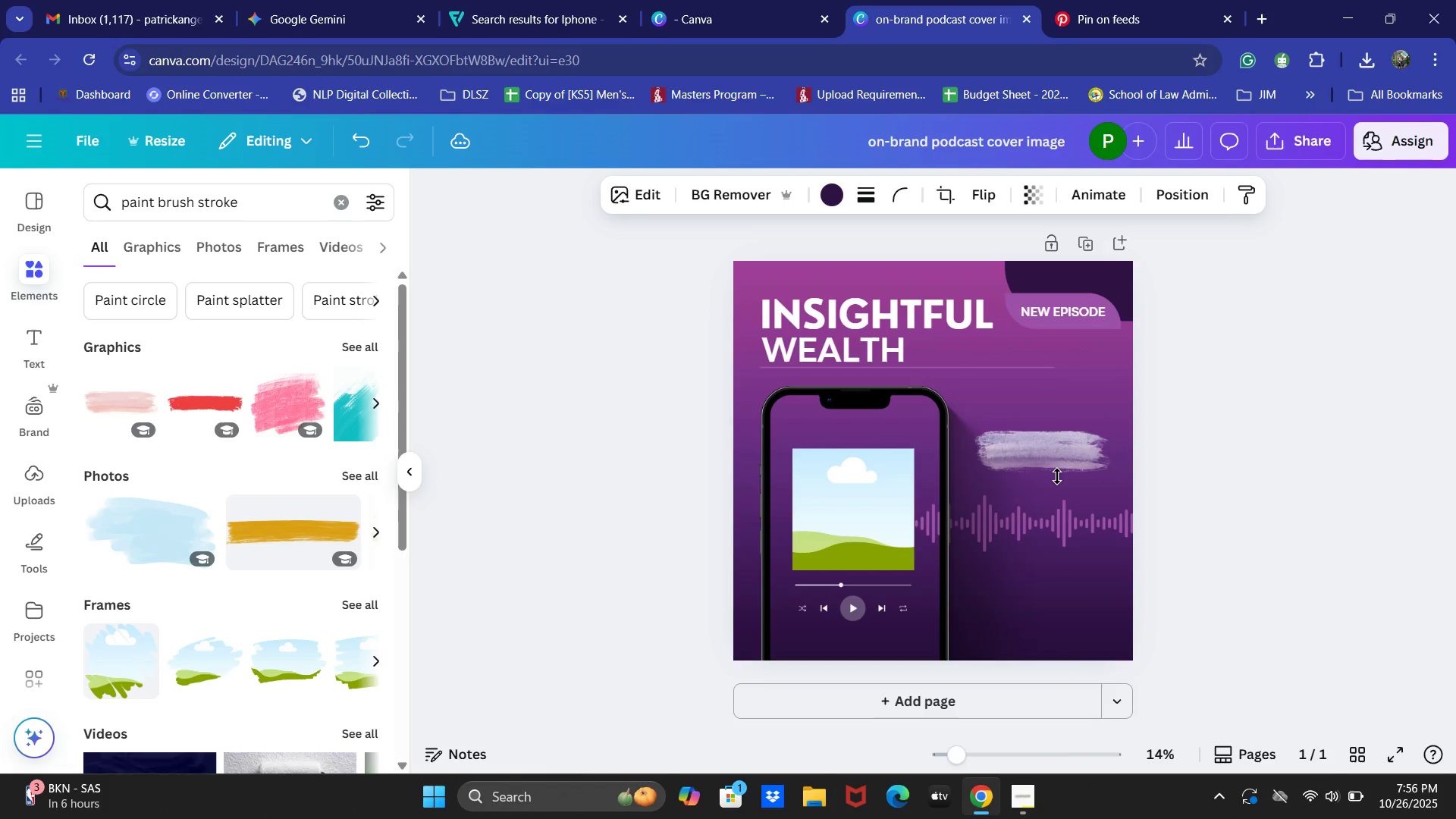 
key(ArrowDown)
 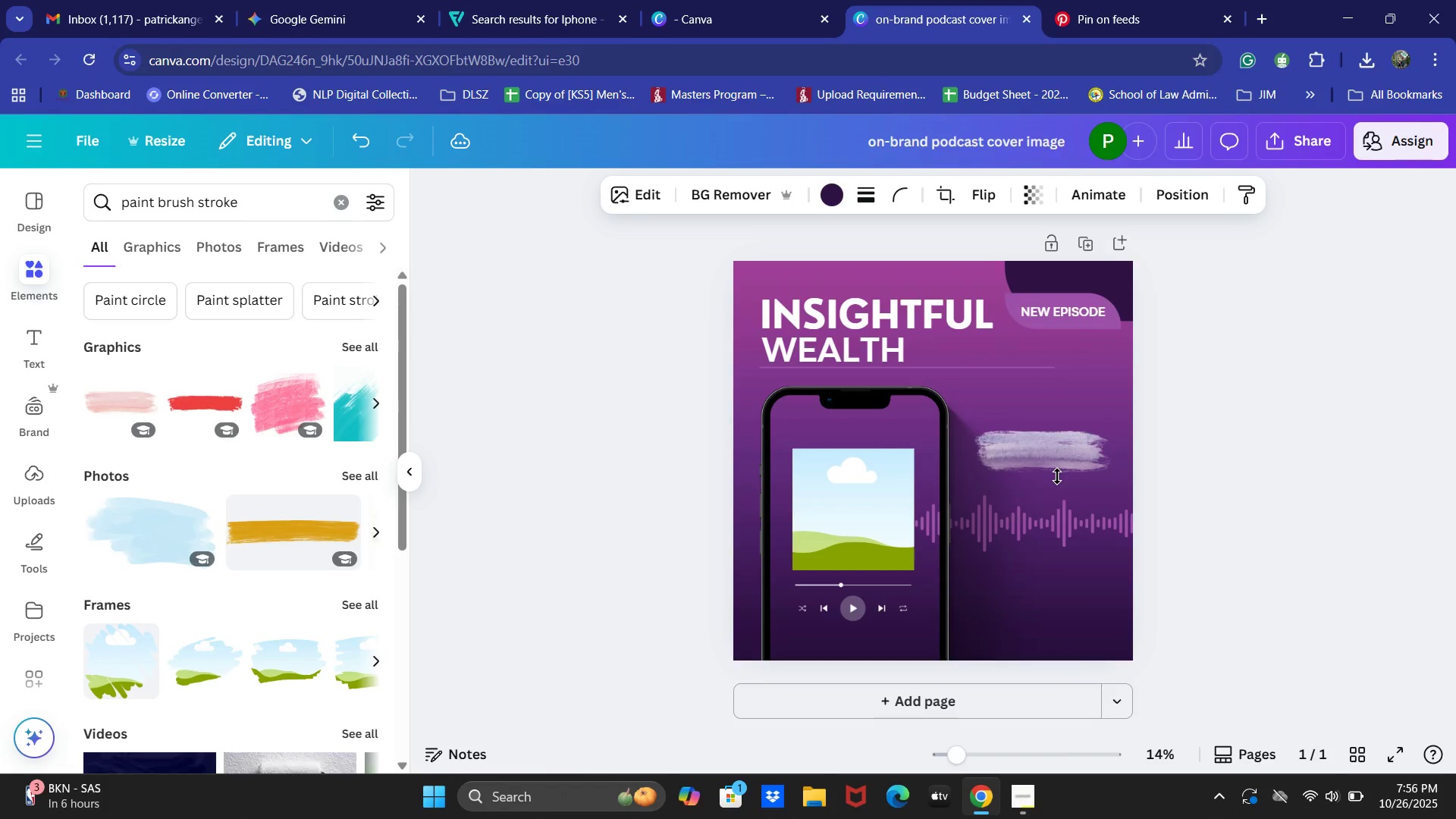 
key(ArrowDown)
 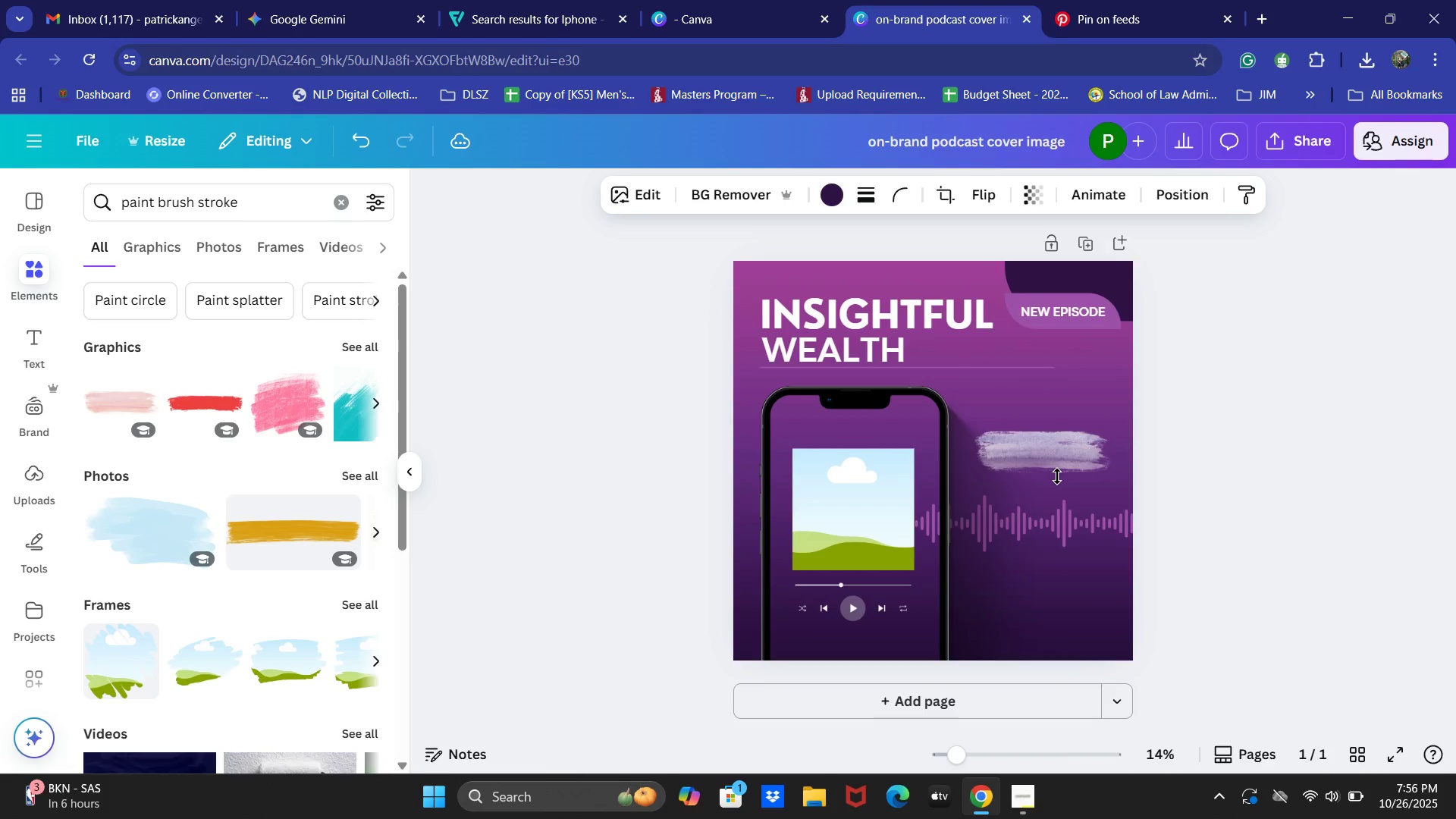 
key(ArrowDown)
 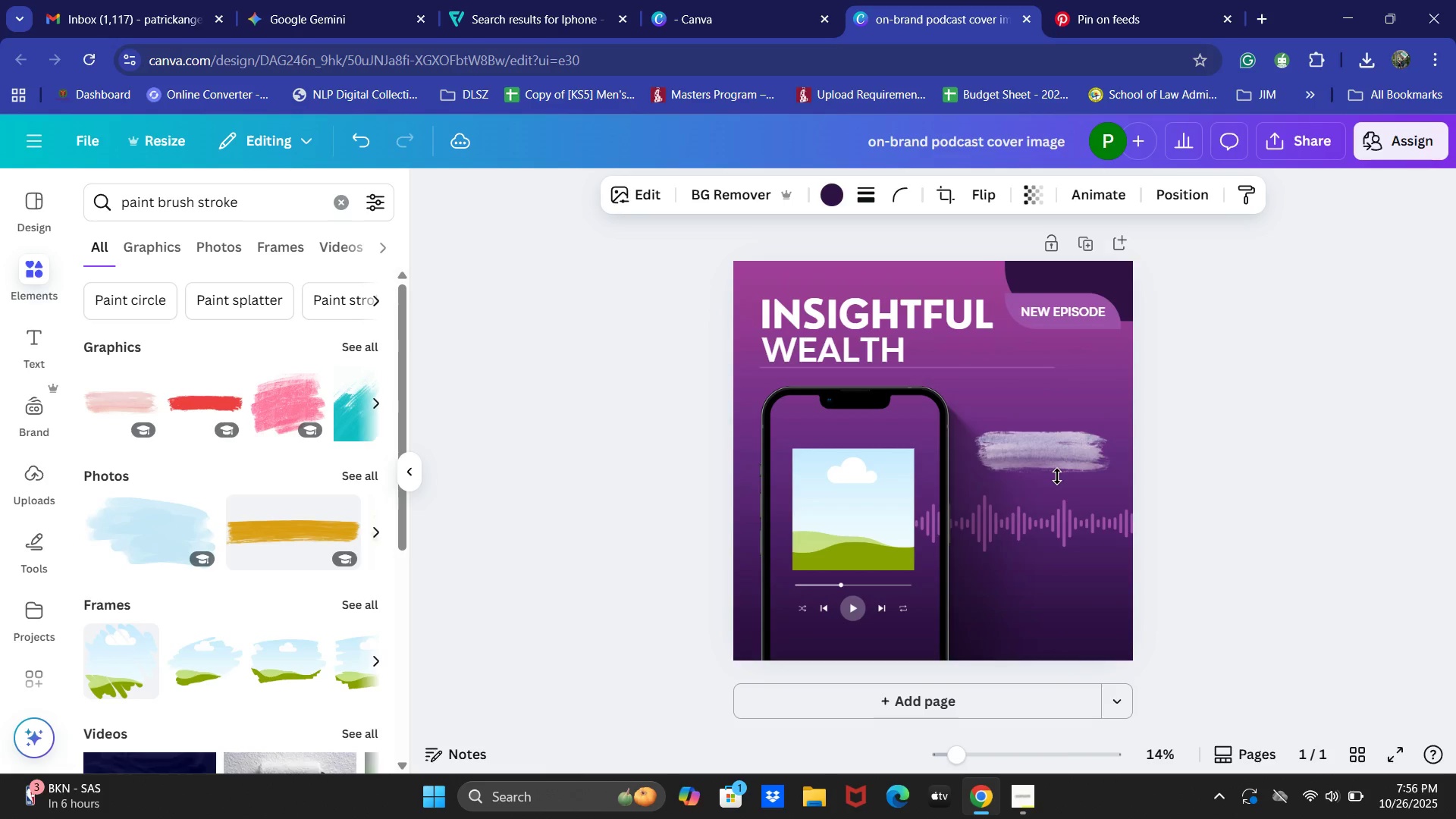 
key(ArrowDown)
 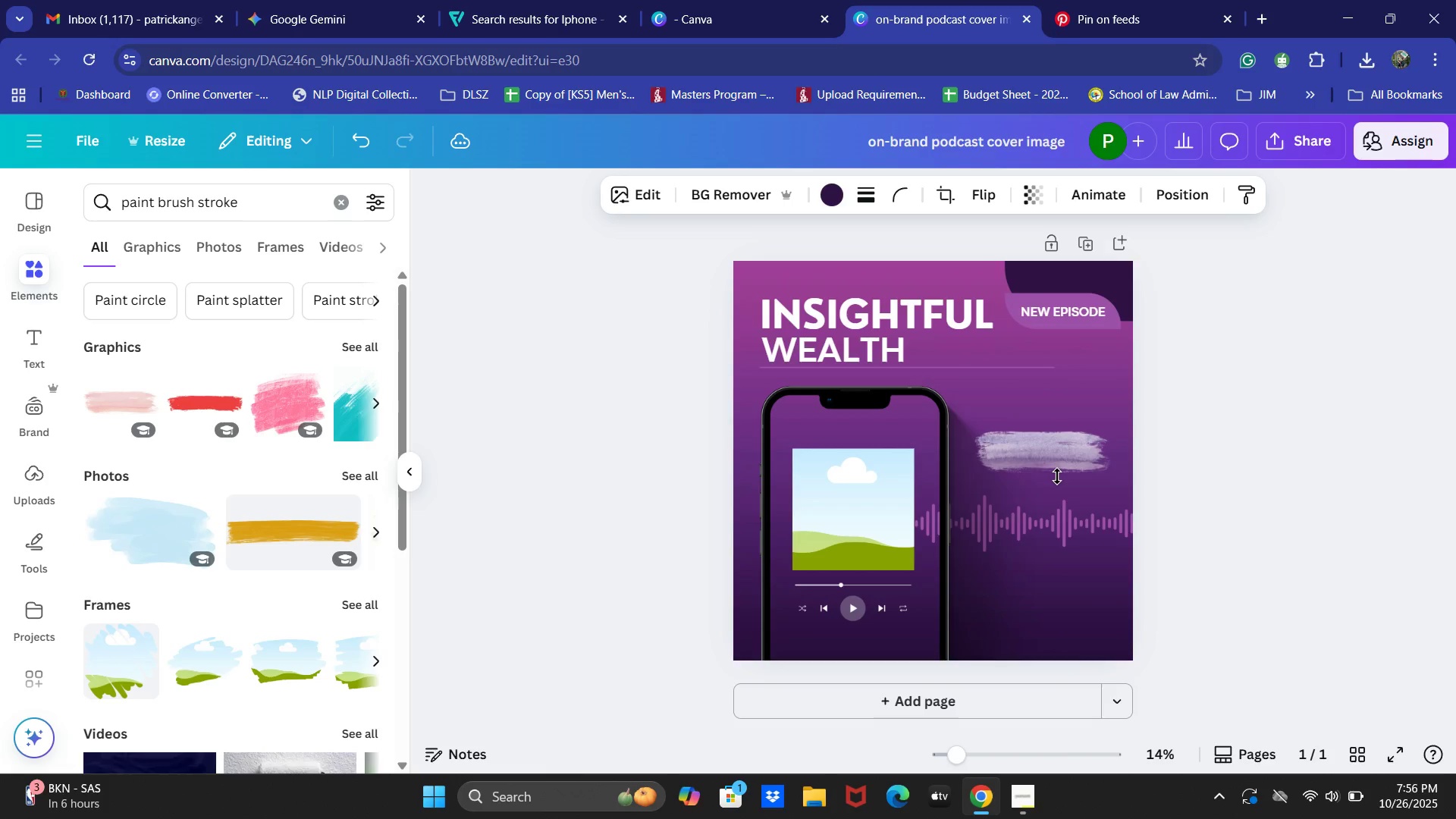 
key(ArrowDown)
 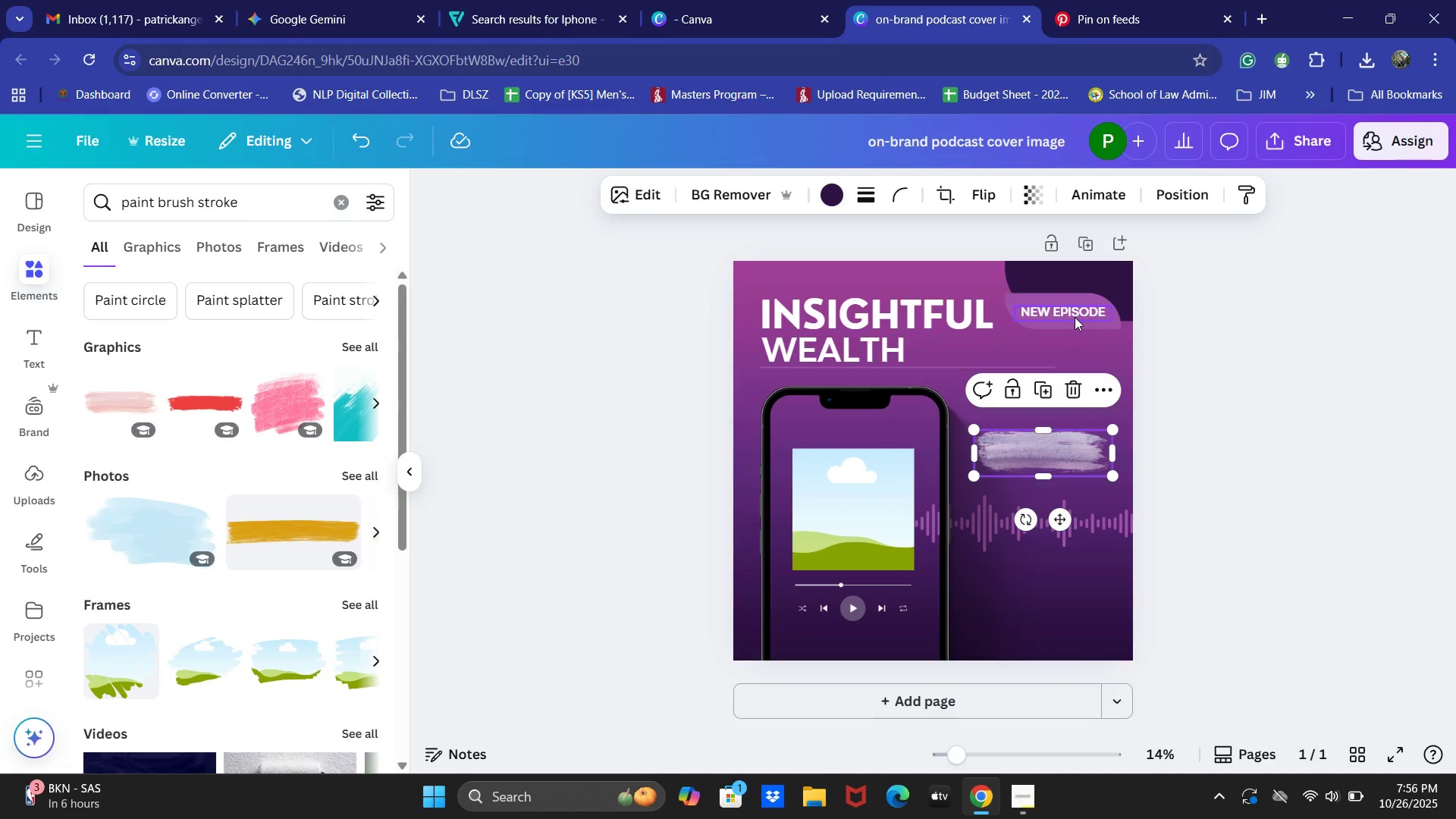 
left_click([1075, 316])
 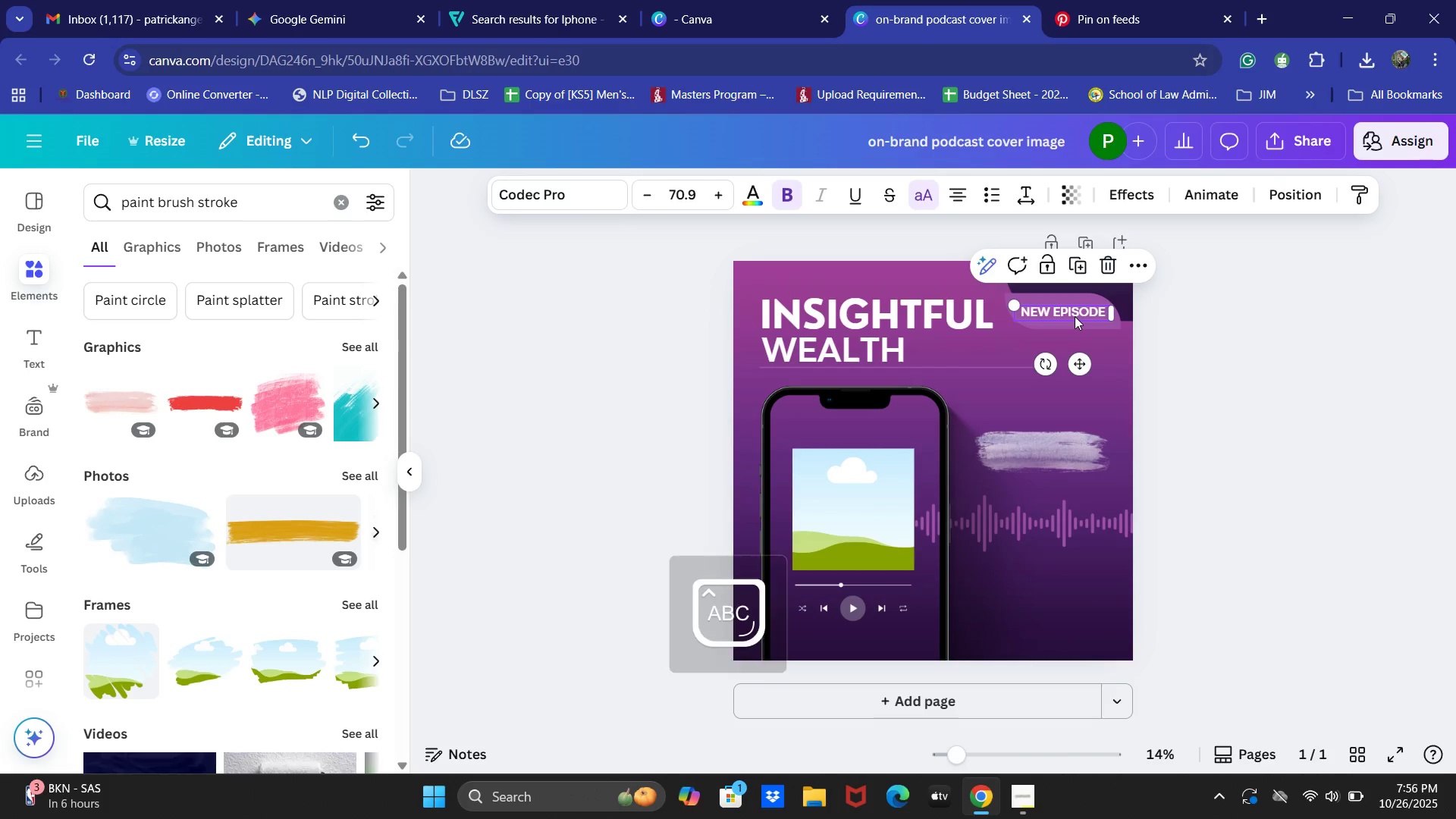 
hold_key(key=CapsLock, duration=1.02)
 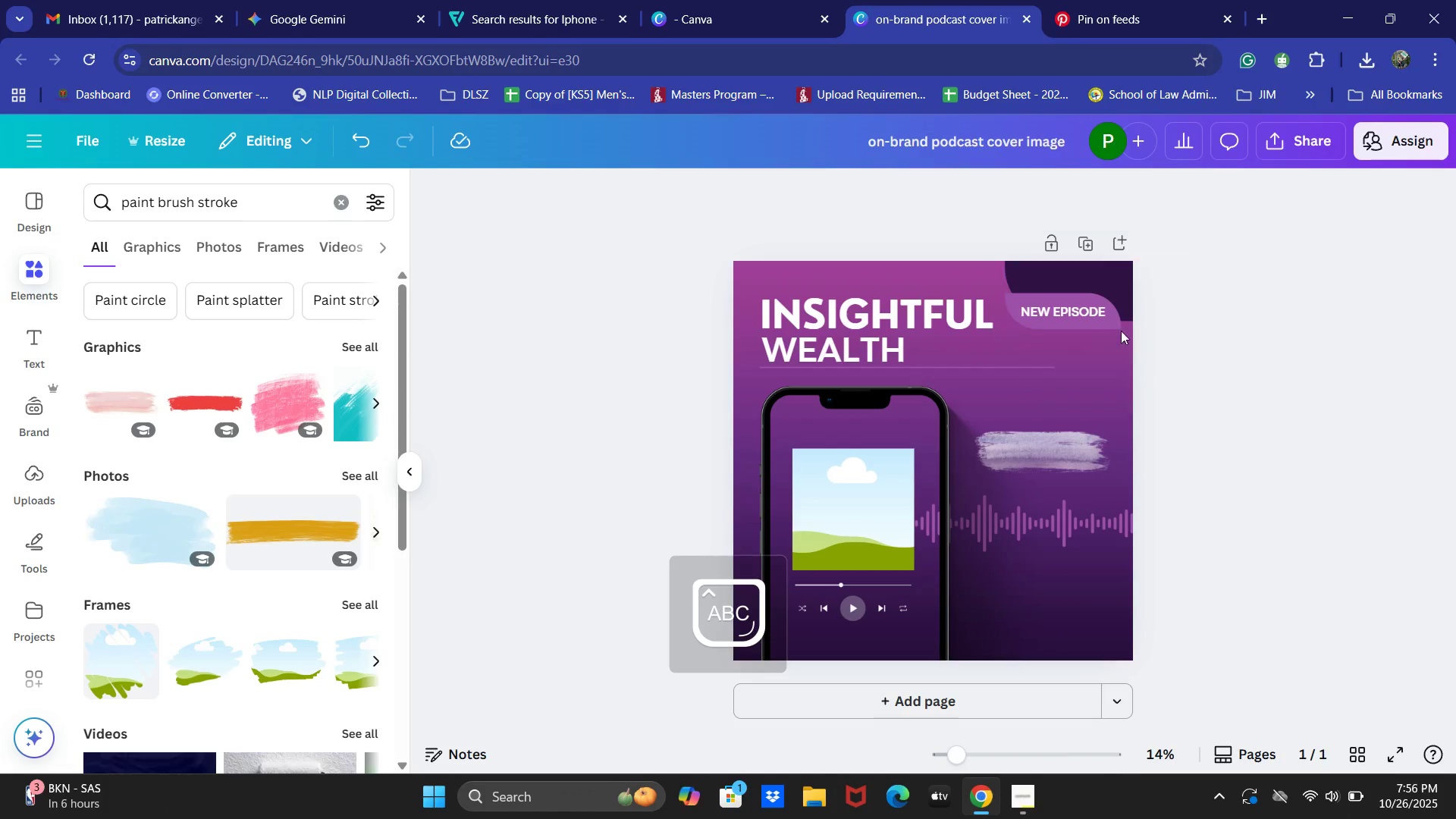 
left_click([1075, 328])
 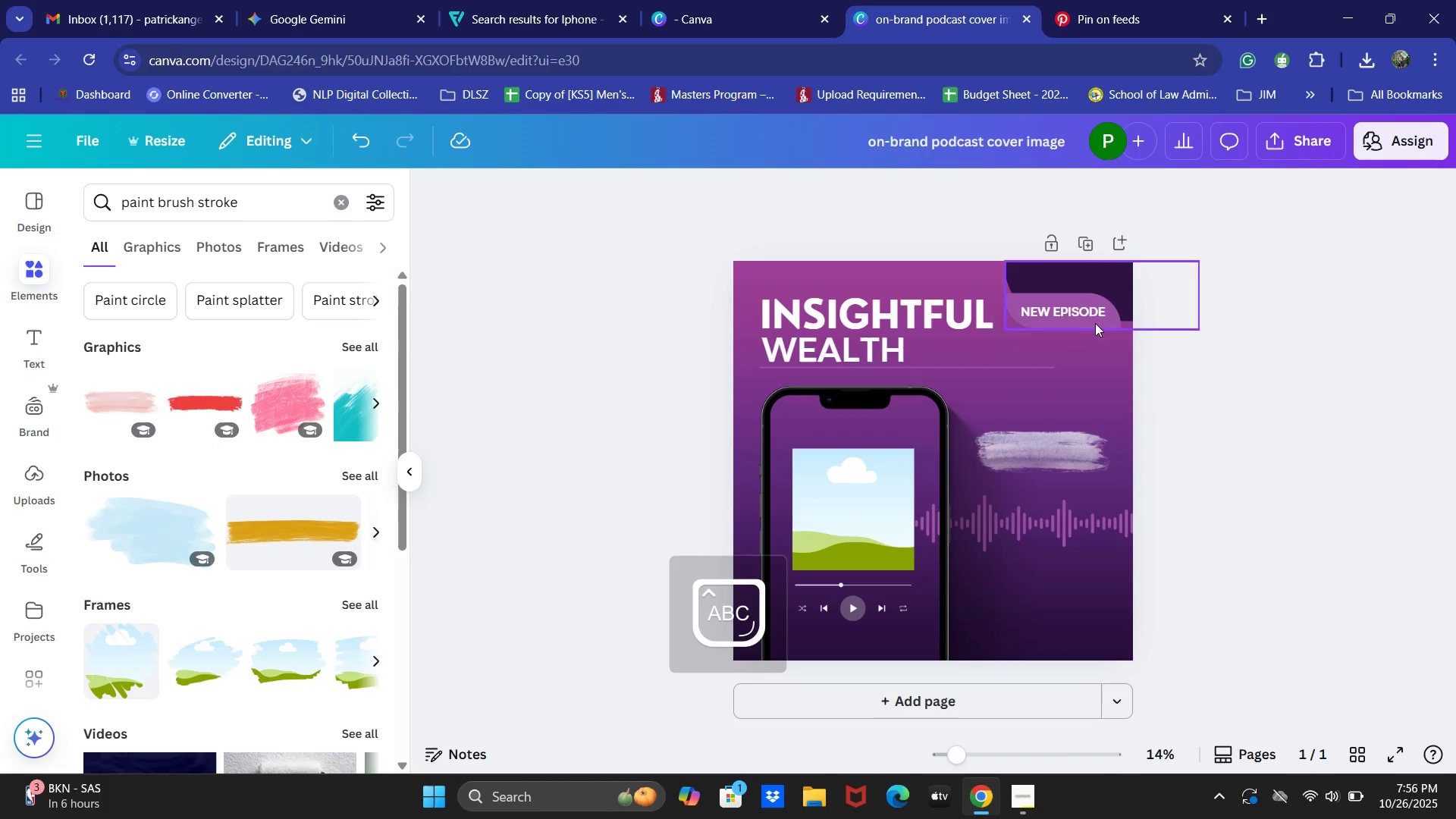 
left_click_drag(start_coordinate=[1063, 314], to_coordinate=[1059, 388])
 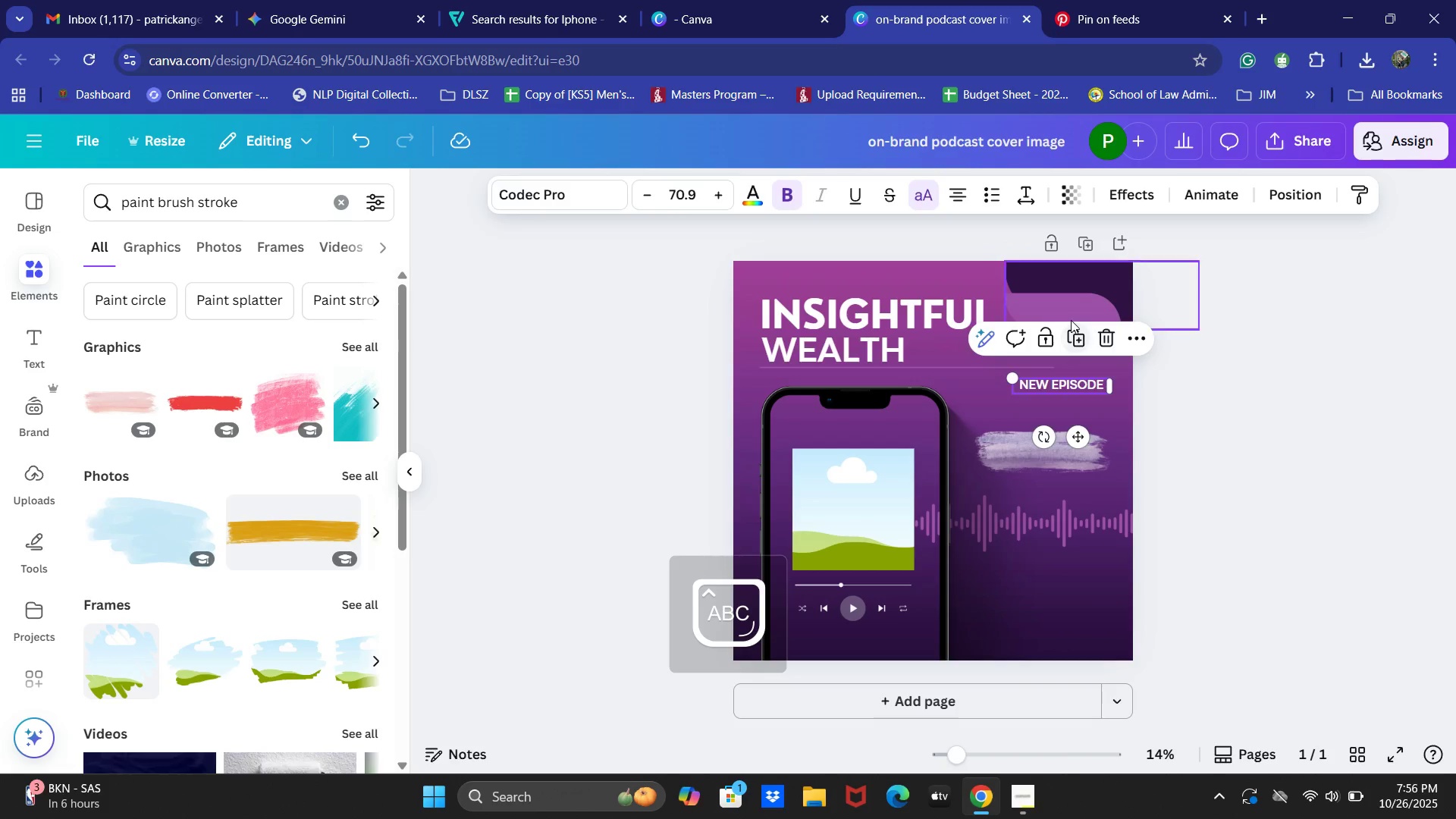 
left_click([1071, 320])
 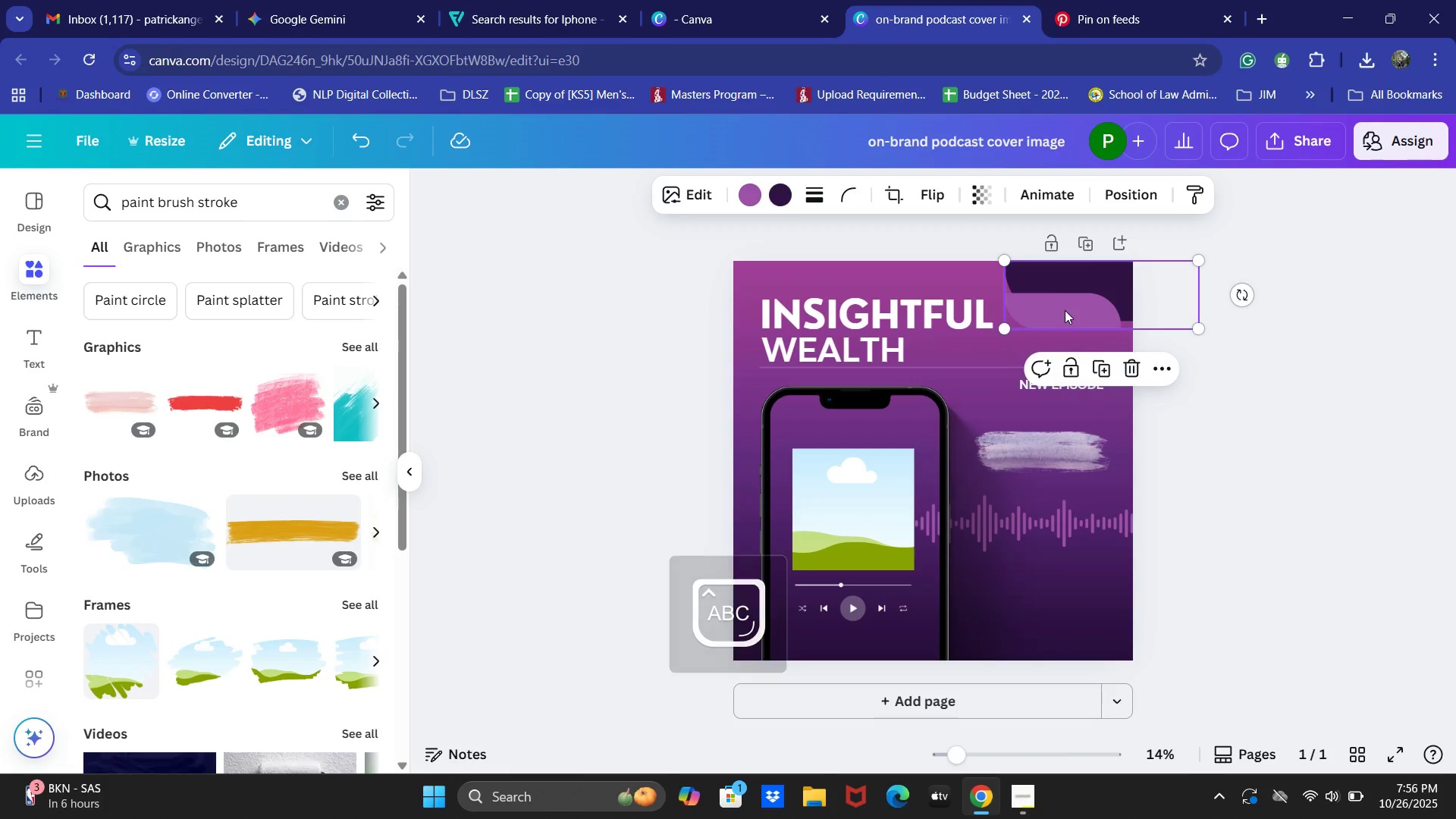 
left_click_drag(start_coordinate=[1065, 306], to_coordinate=[1064, 333])
 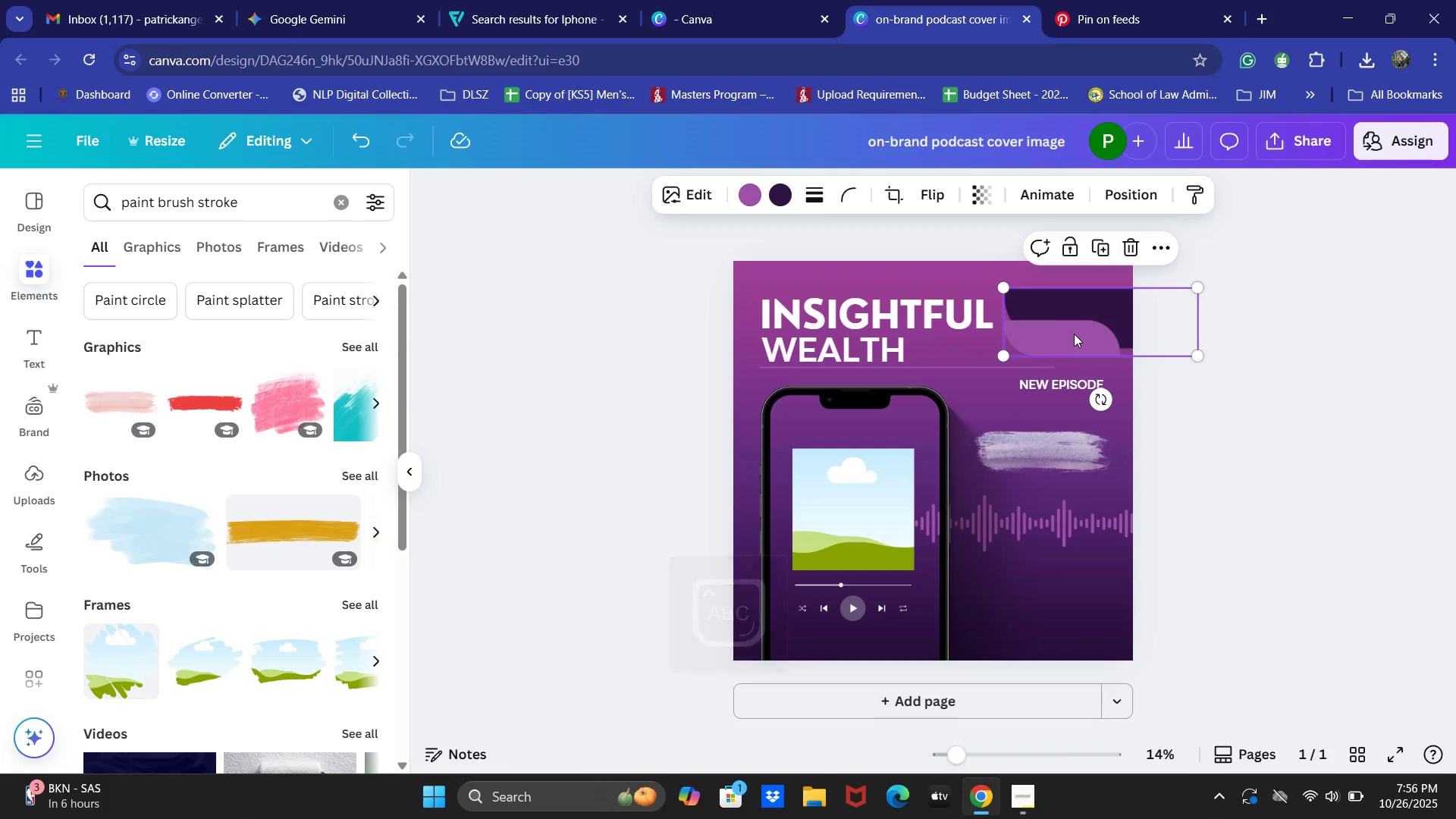 
key(Control+Z)
 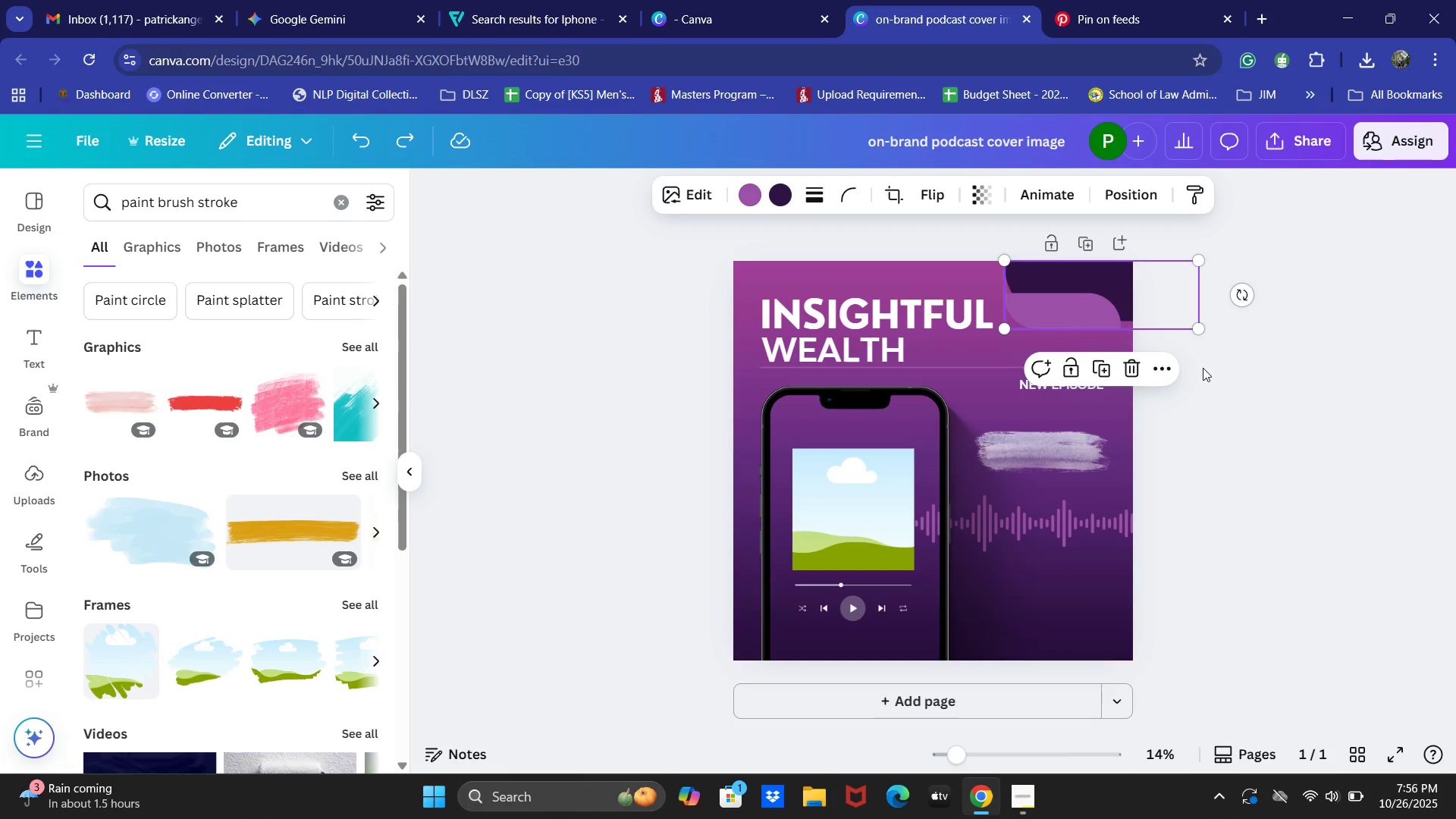 
left_click([1210, 377])
 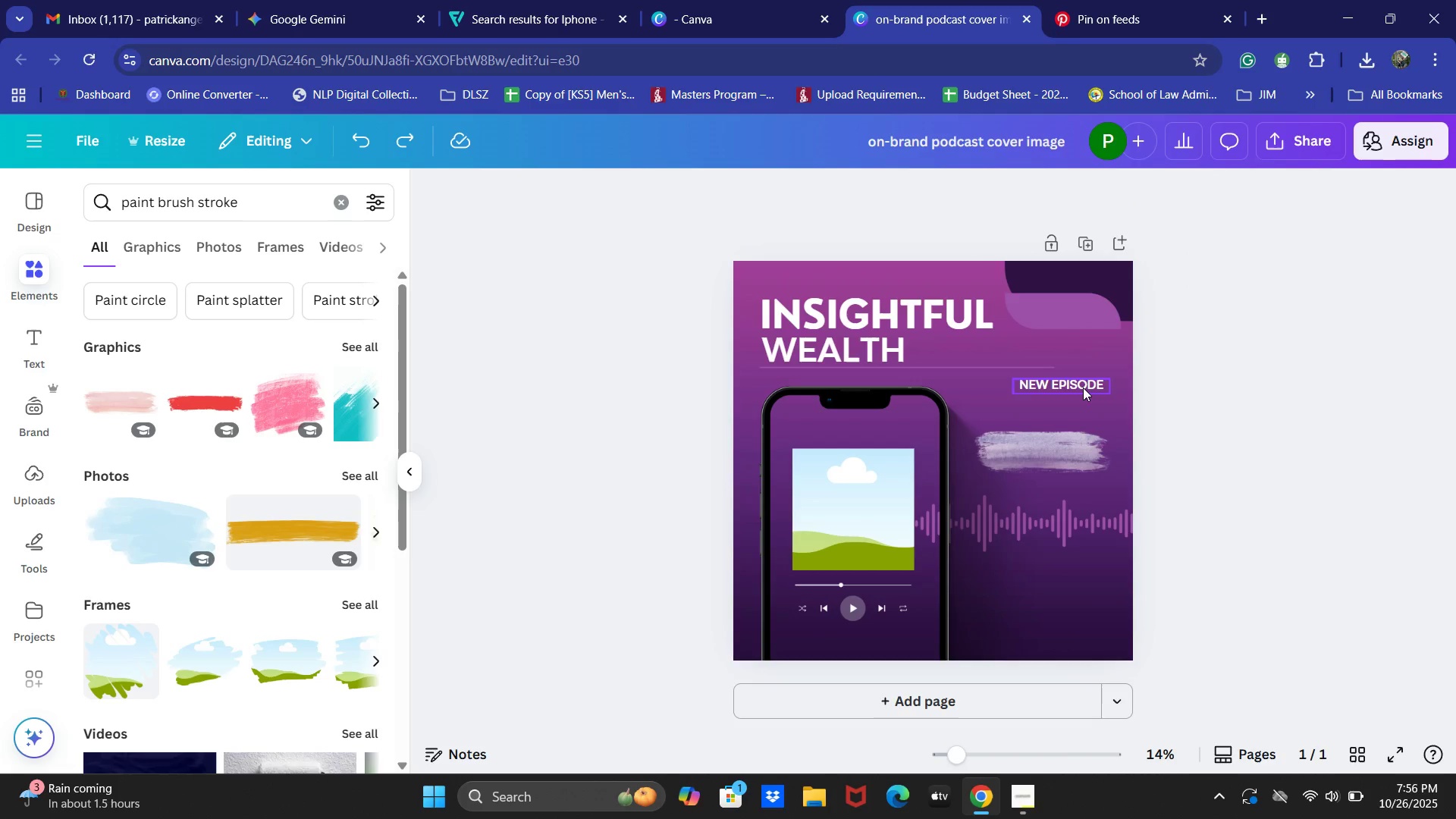 
left_click_drag(start_coordinate=[1082, 388], to_coordinate=[1089, 318])
 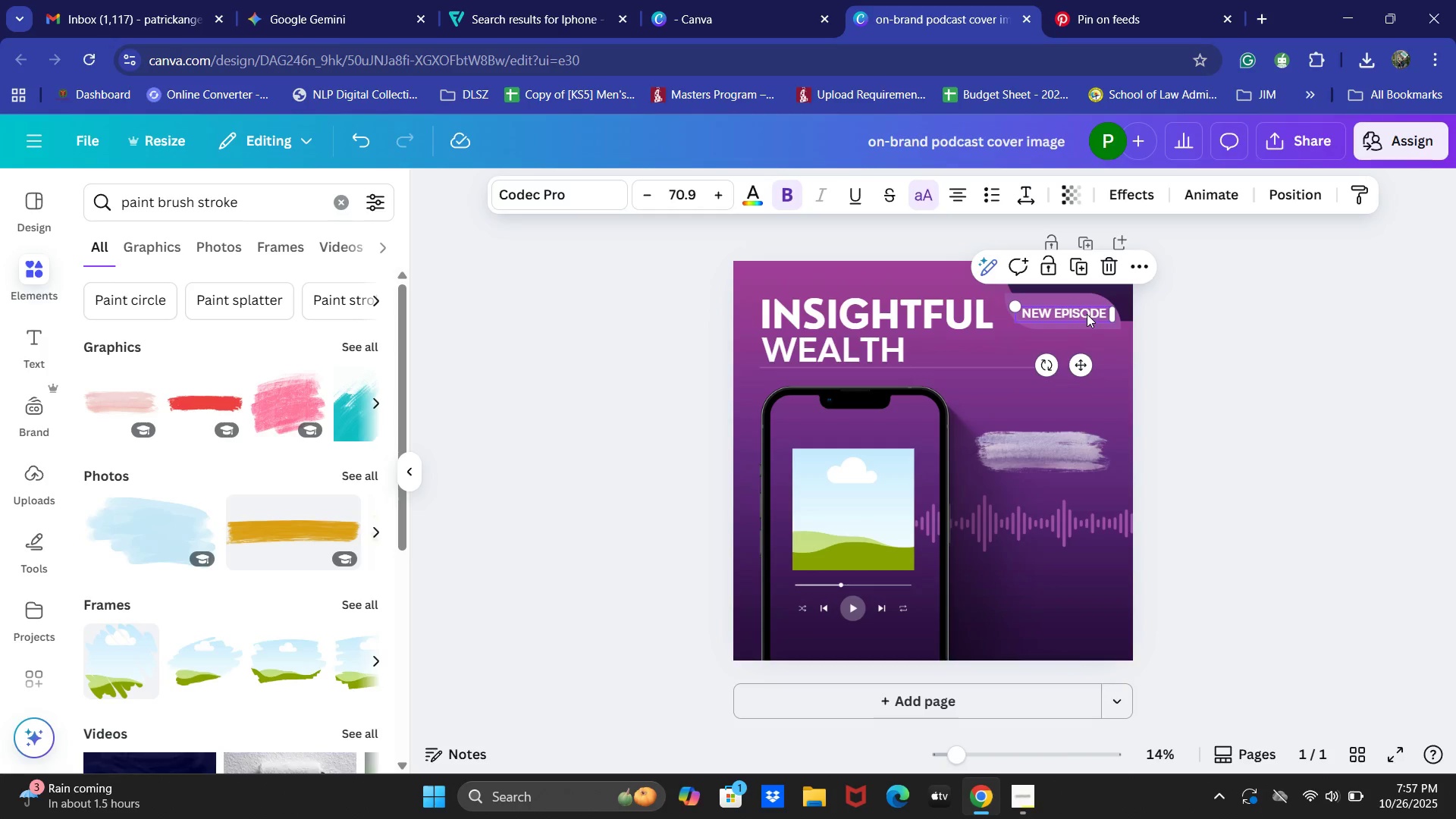 
wait(44.86)
 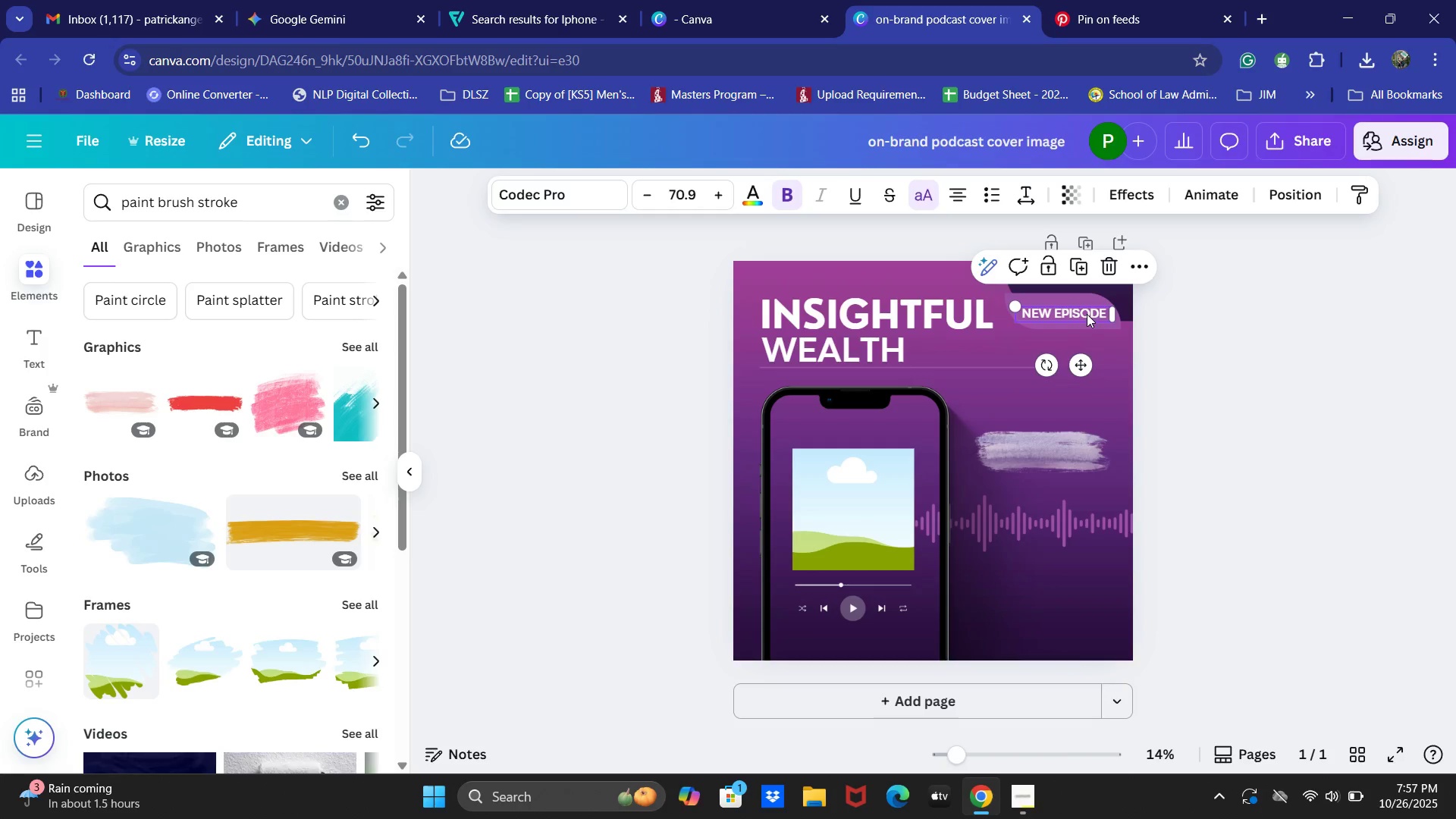 
left_click([1116, 632])
 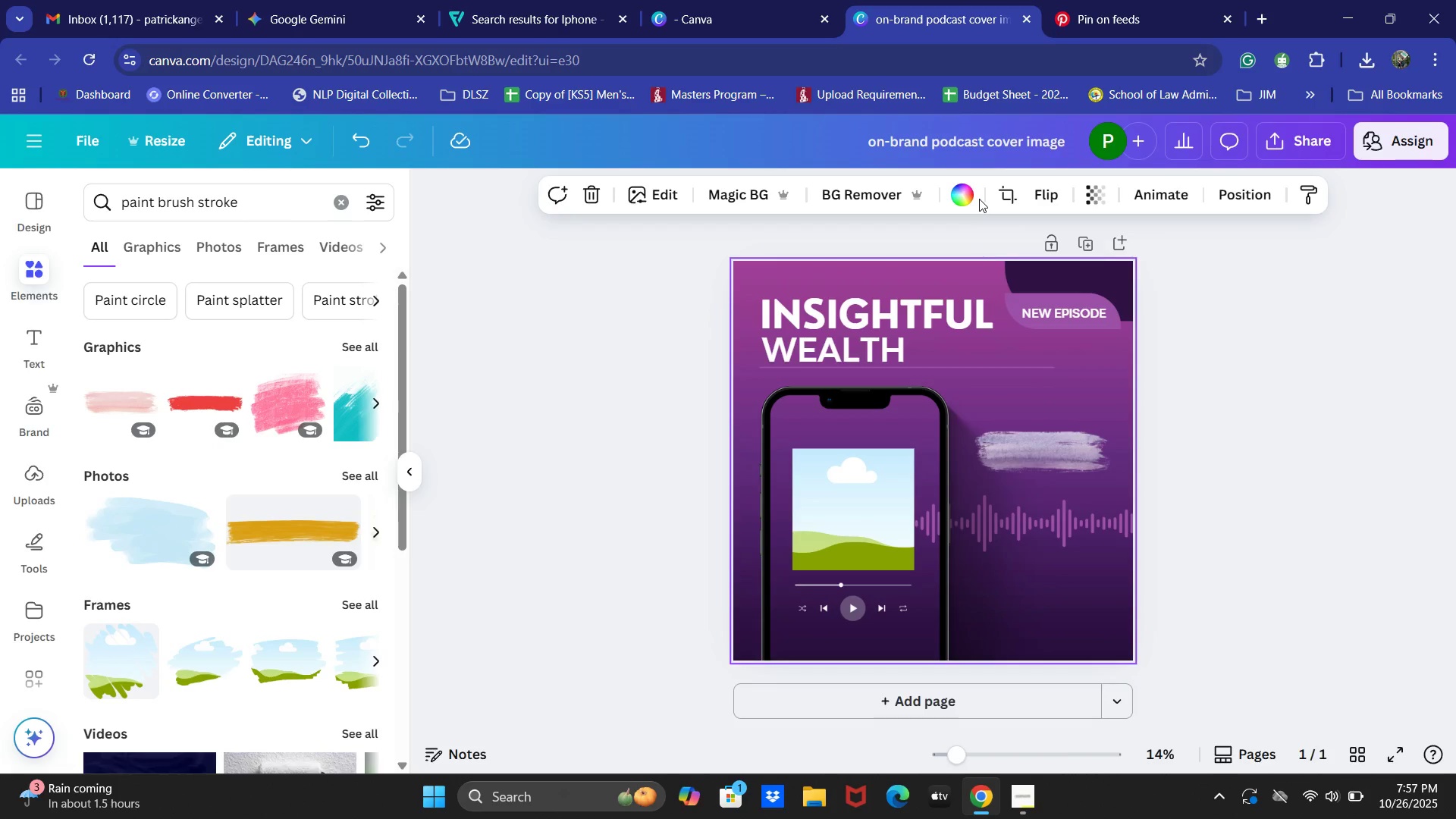 
double_click([968, 199])